 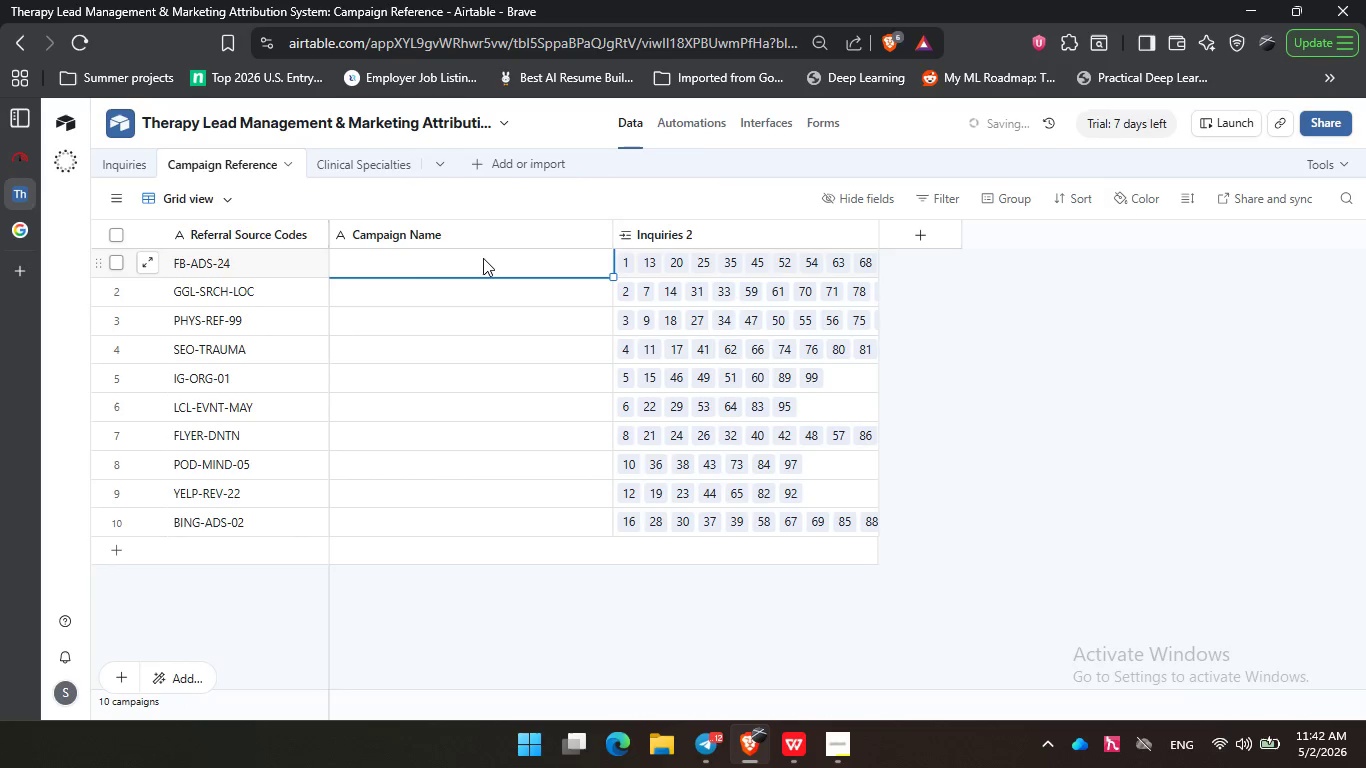 
double_click([483, 258])
 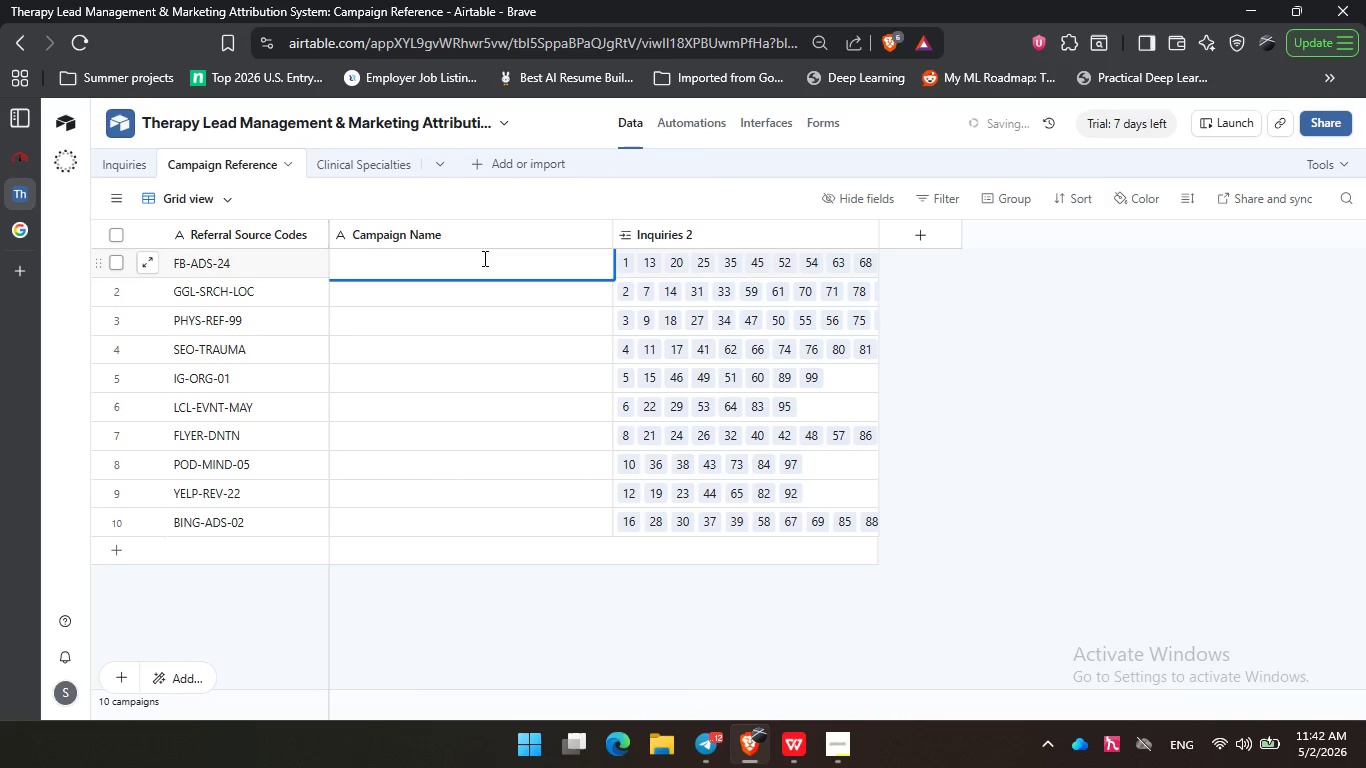 
type(Facebook Pain )
key(Backspace)
key(Backspace)
type(d Ads Campaign)
 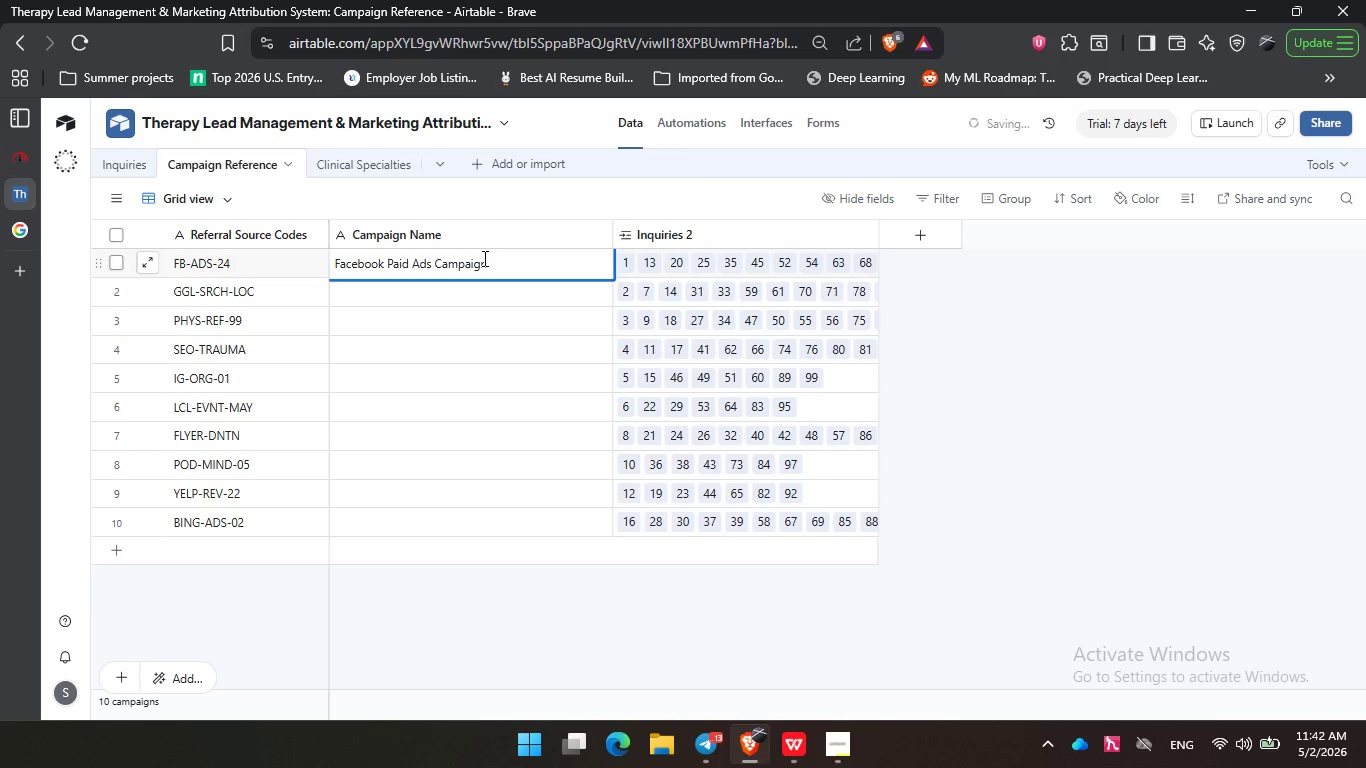 
key(Enter)
 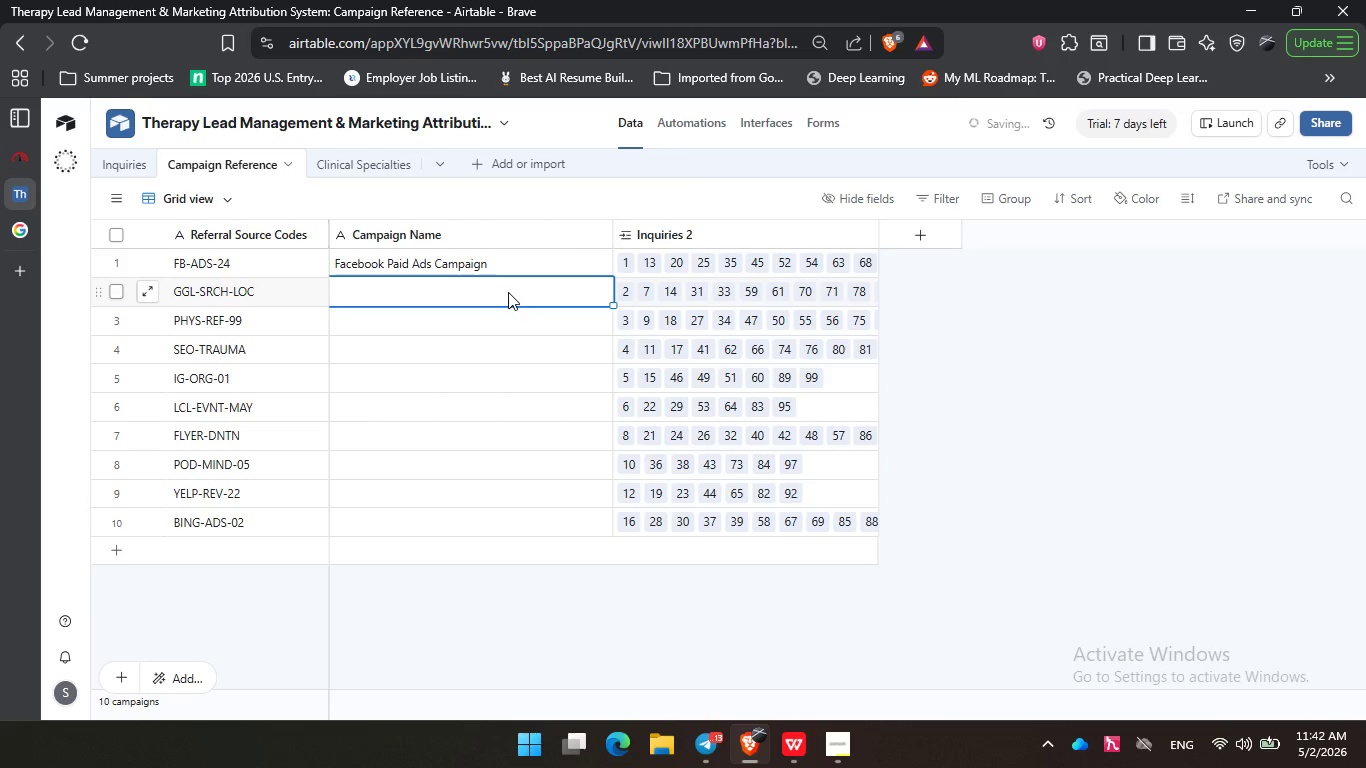 
type(Google Local Searcg)
key(Backspace)
type(h )
 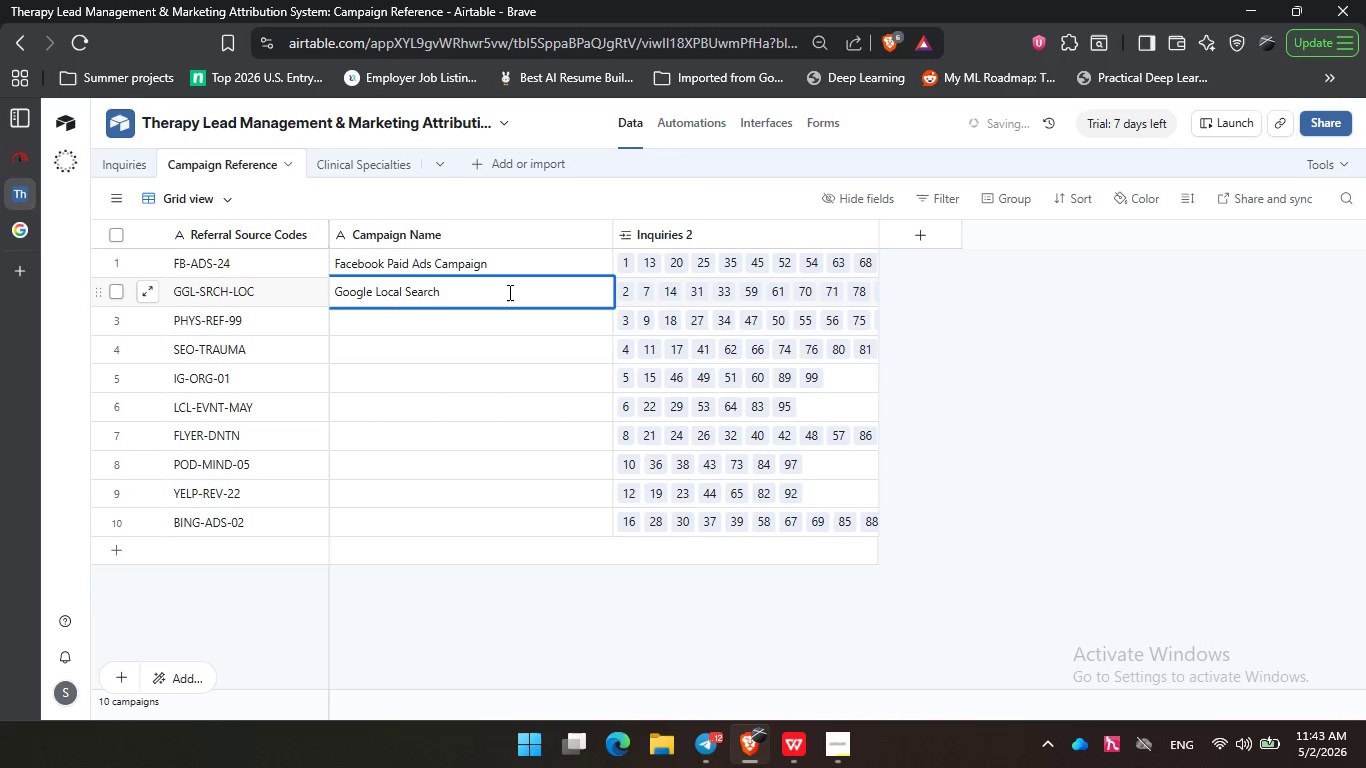 
type(Campaign)
 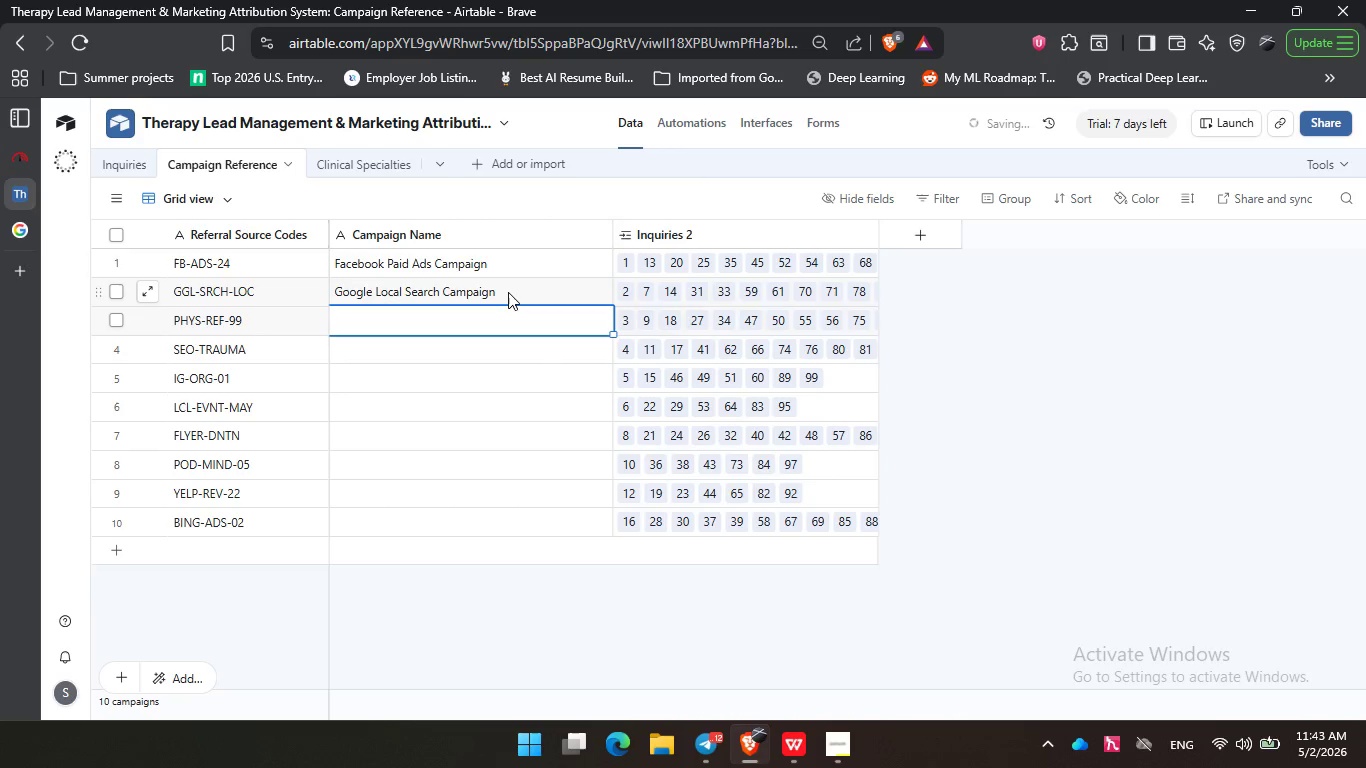 
key(Enter)
 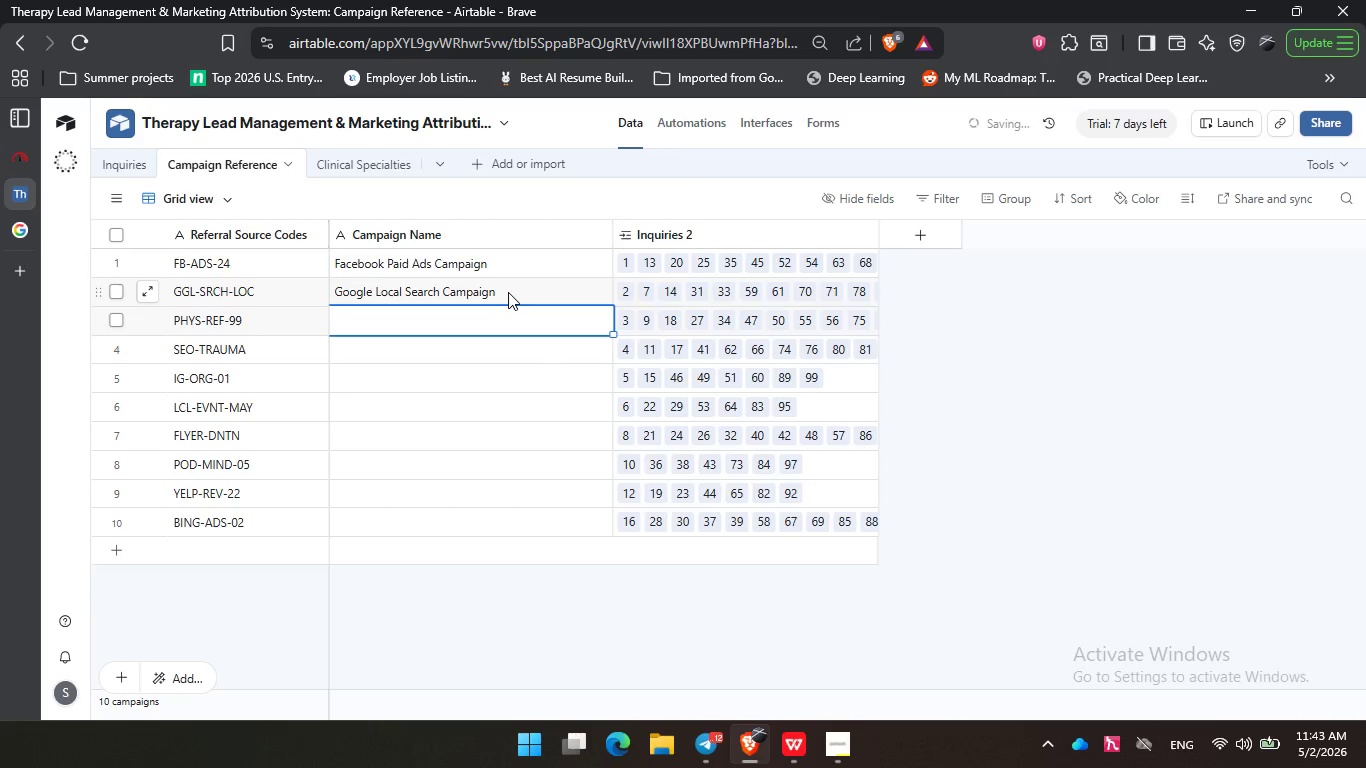 
type(Physical Referral Netwoerk)
key(Backspace)
key(Backspace)
key(Backspace)
key(Backspace)
type(ork)
 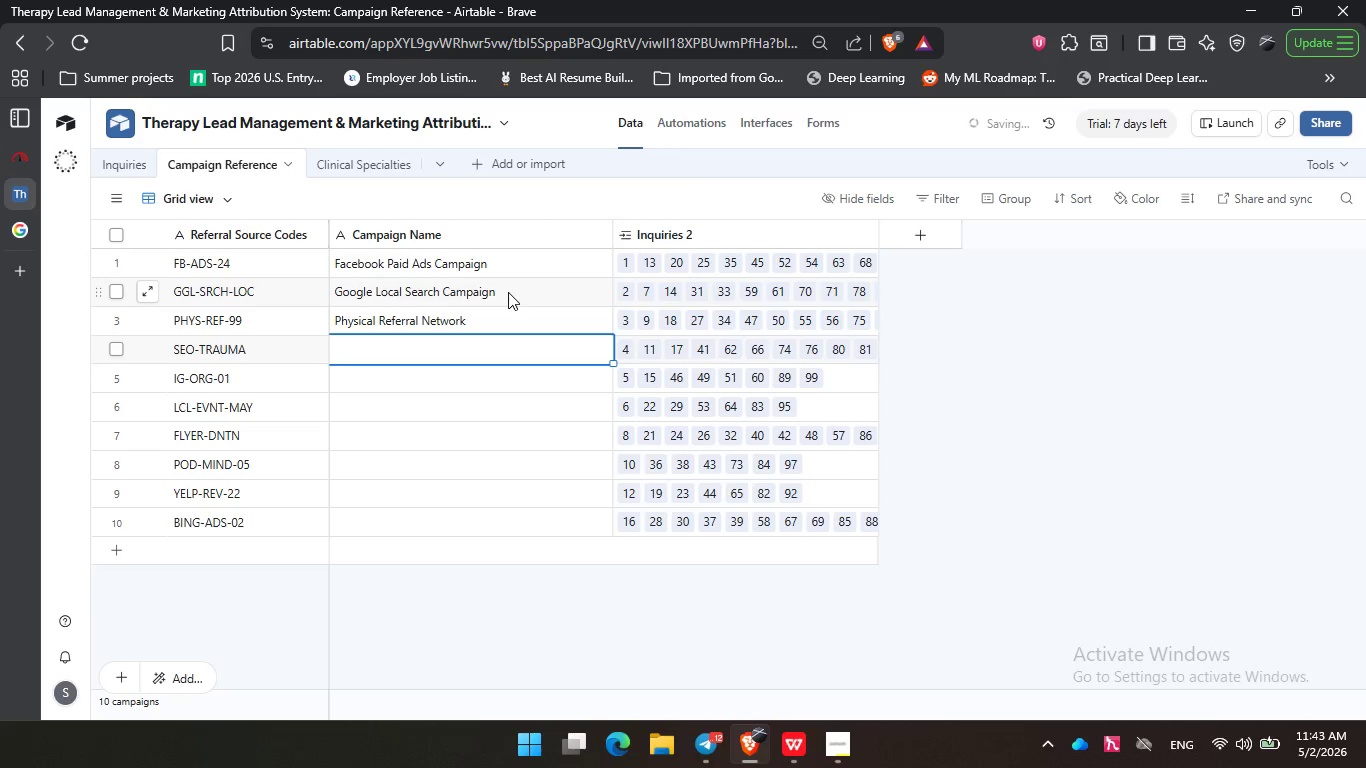 
 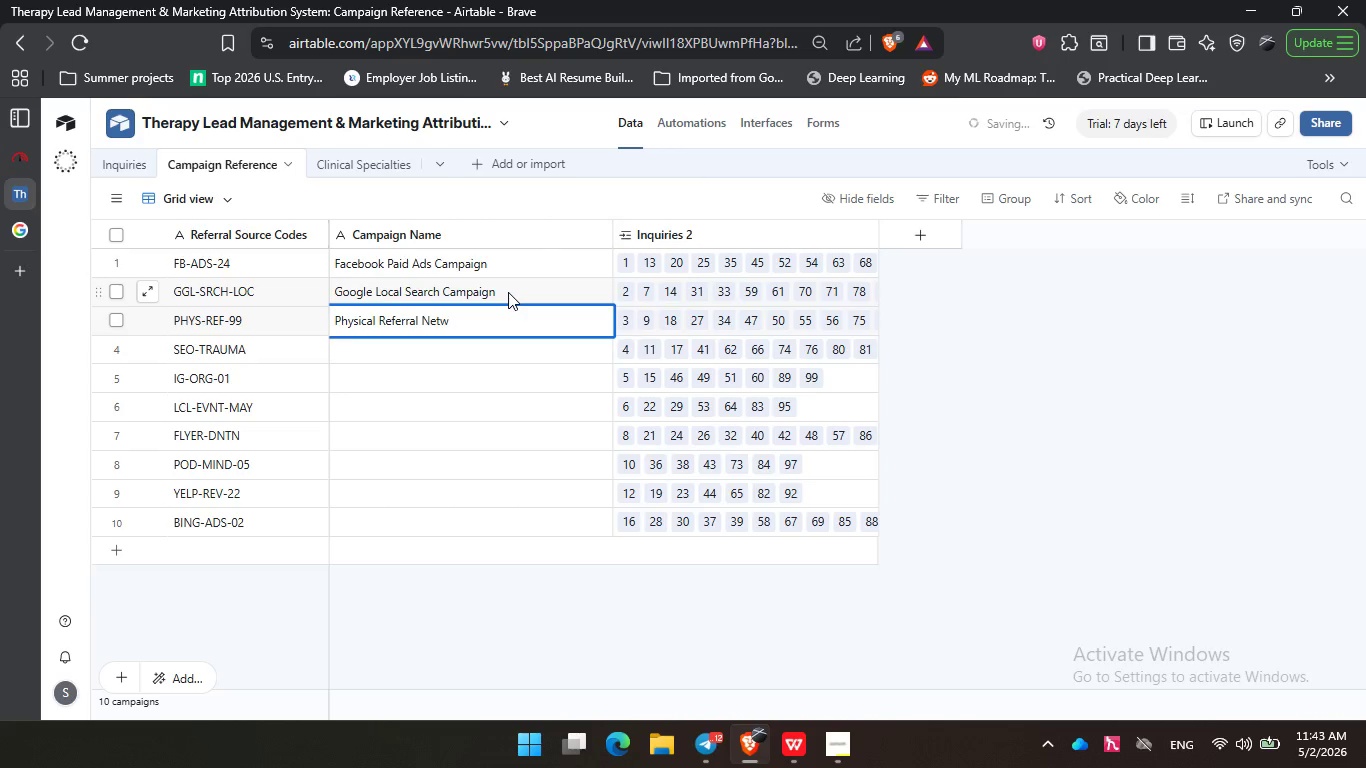 
key(Enter)
 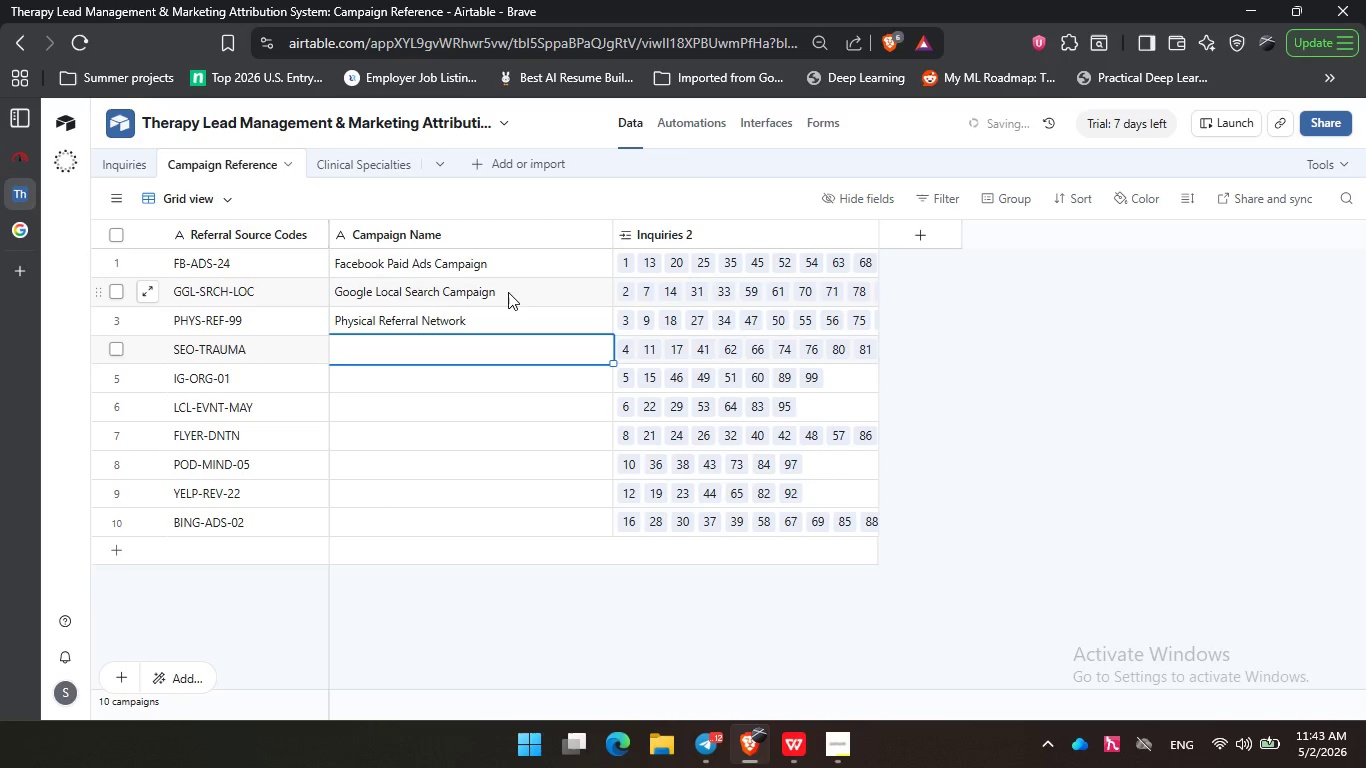 
wait(6.59)
 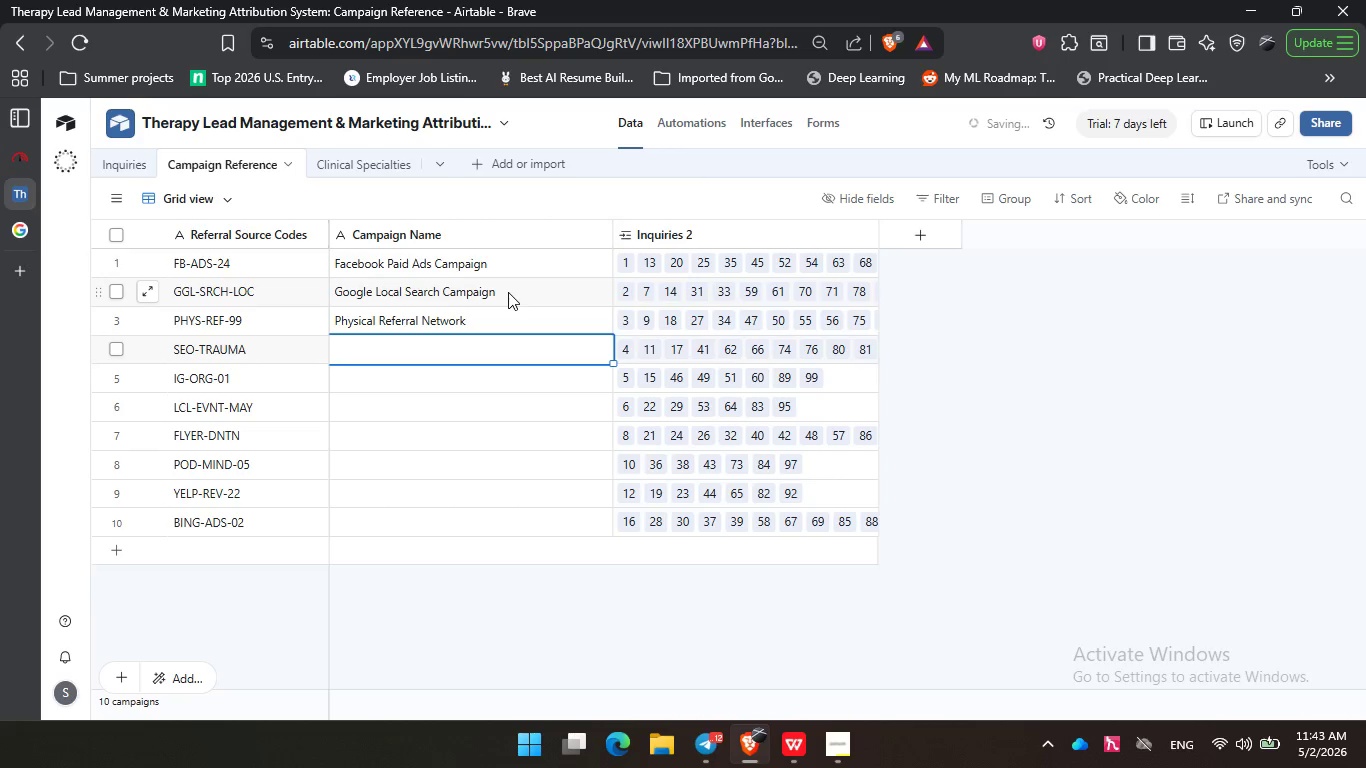 
type(Tau)
key(Backspace)
key(Backspace)
type(rauma Therapy SEO Campaign)
 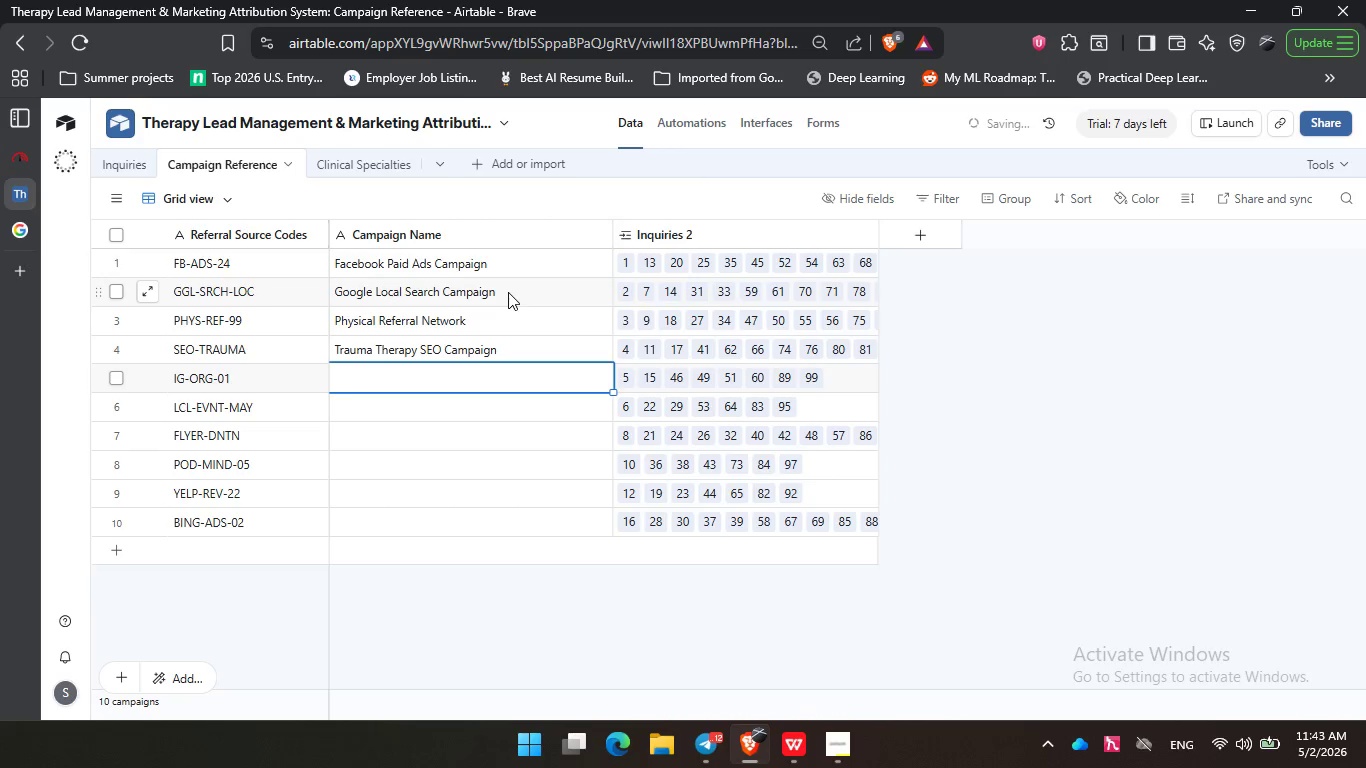 
 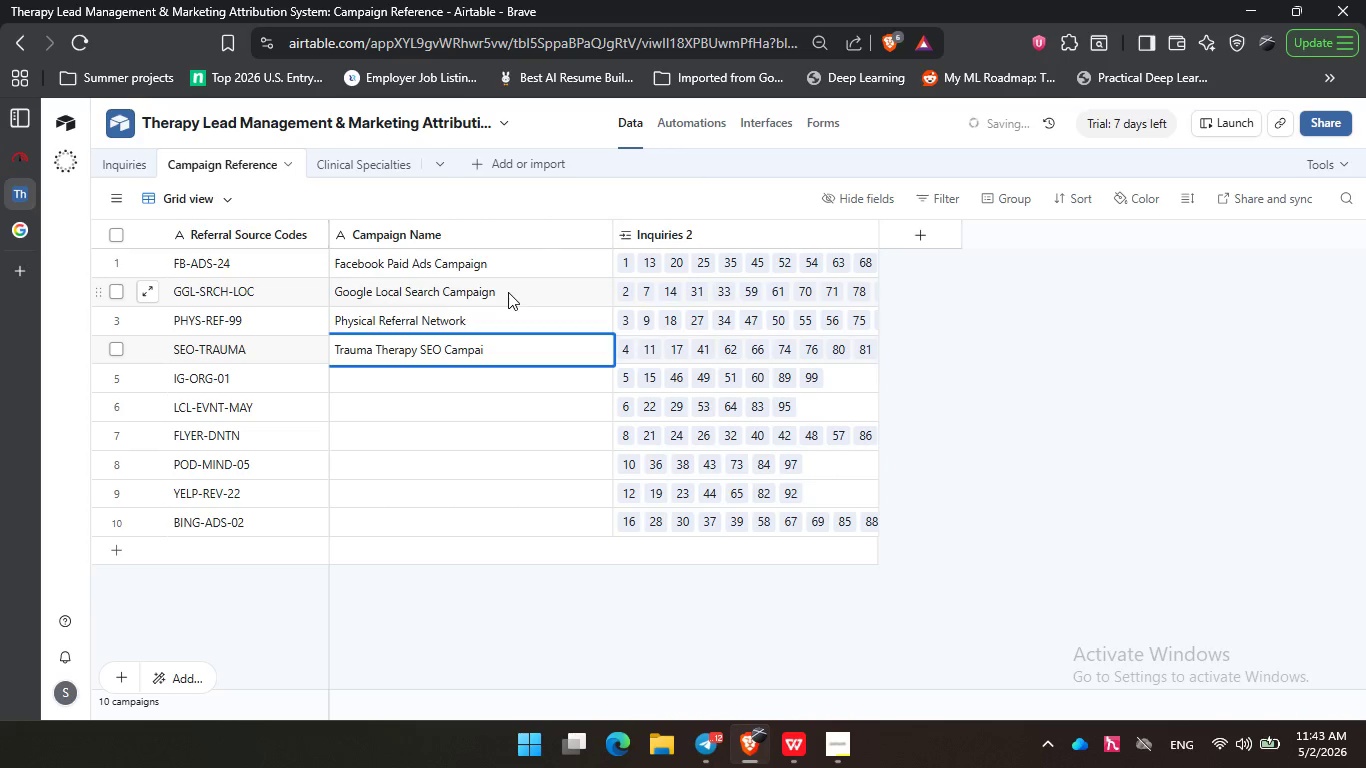 
key(Enter)
 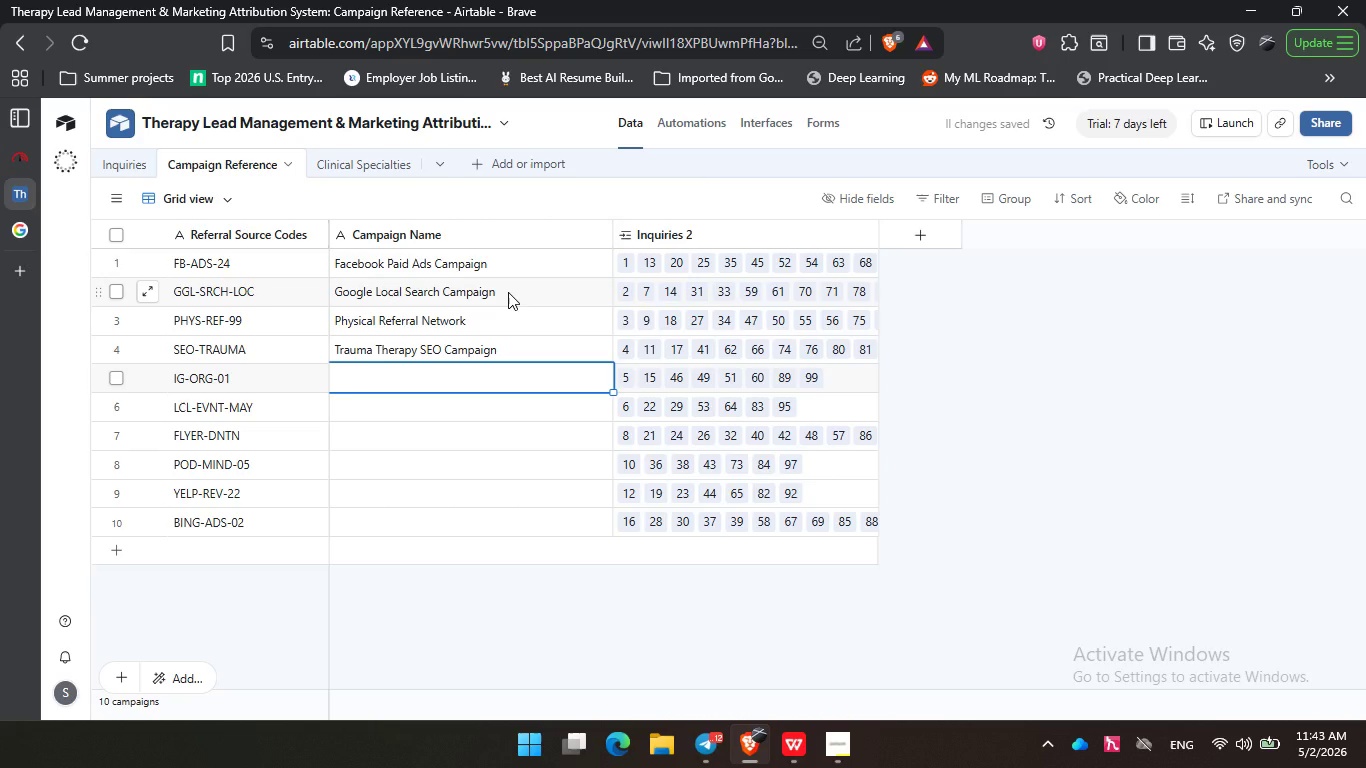 
wait(5.73)
 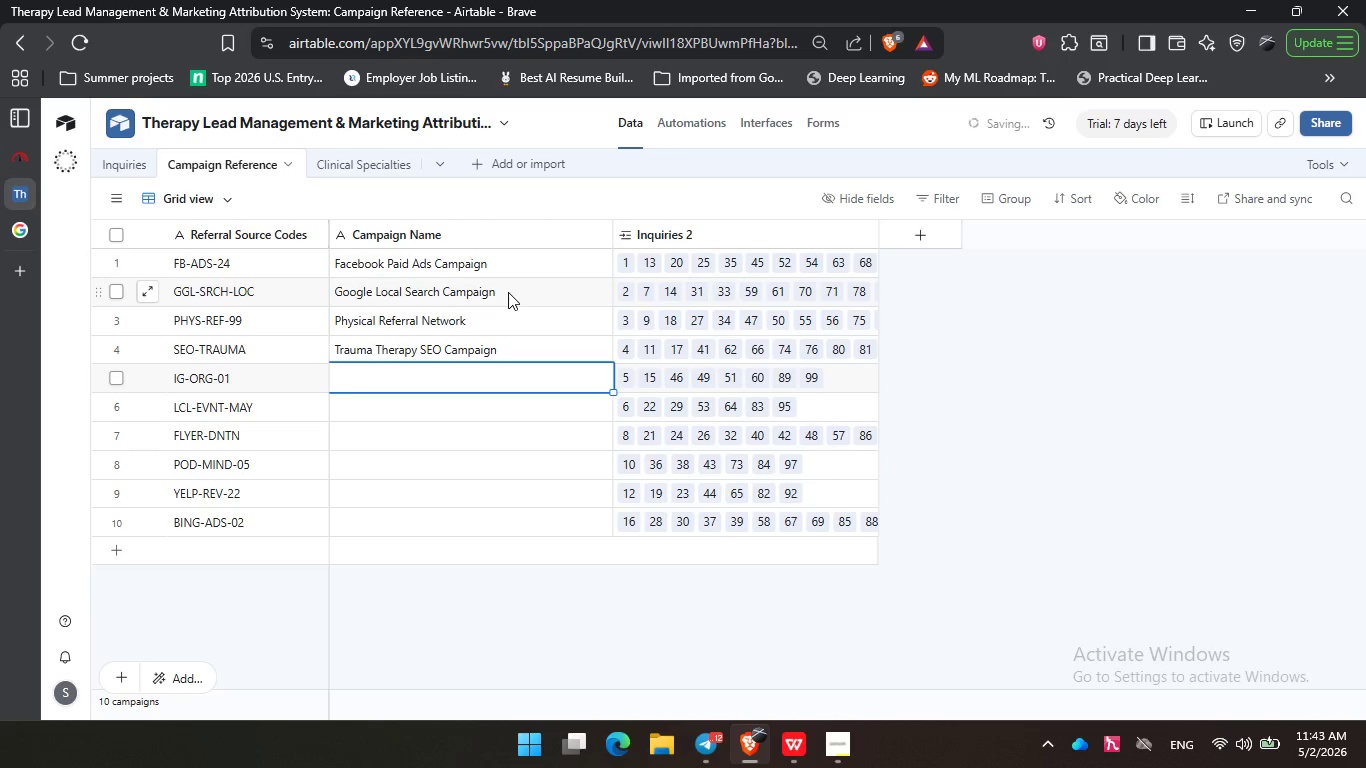 
type(Instagram Organic Outreach)
 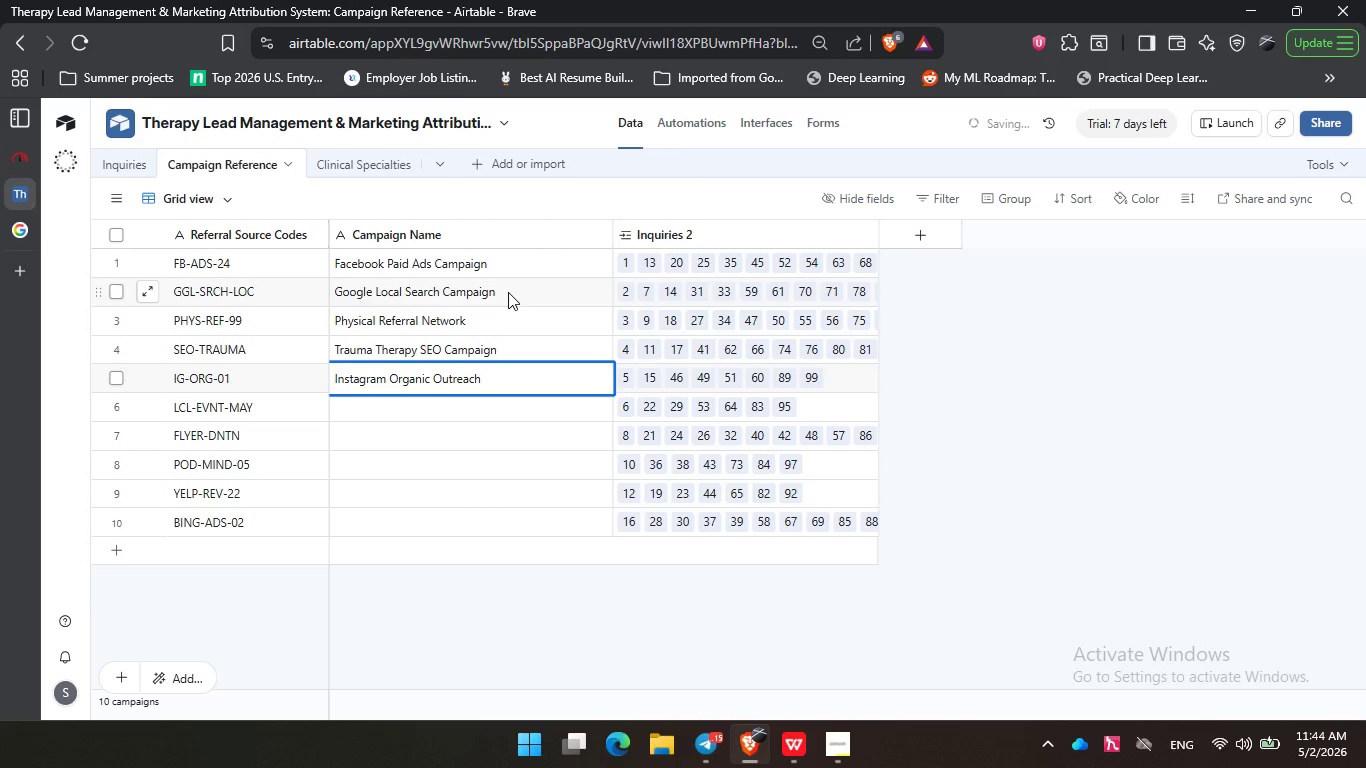 
key(Enter)
 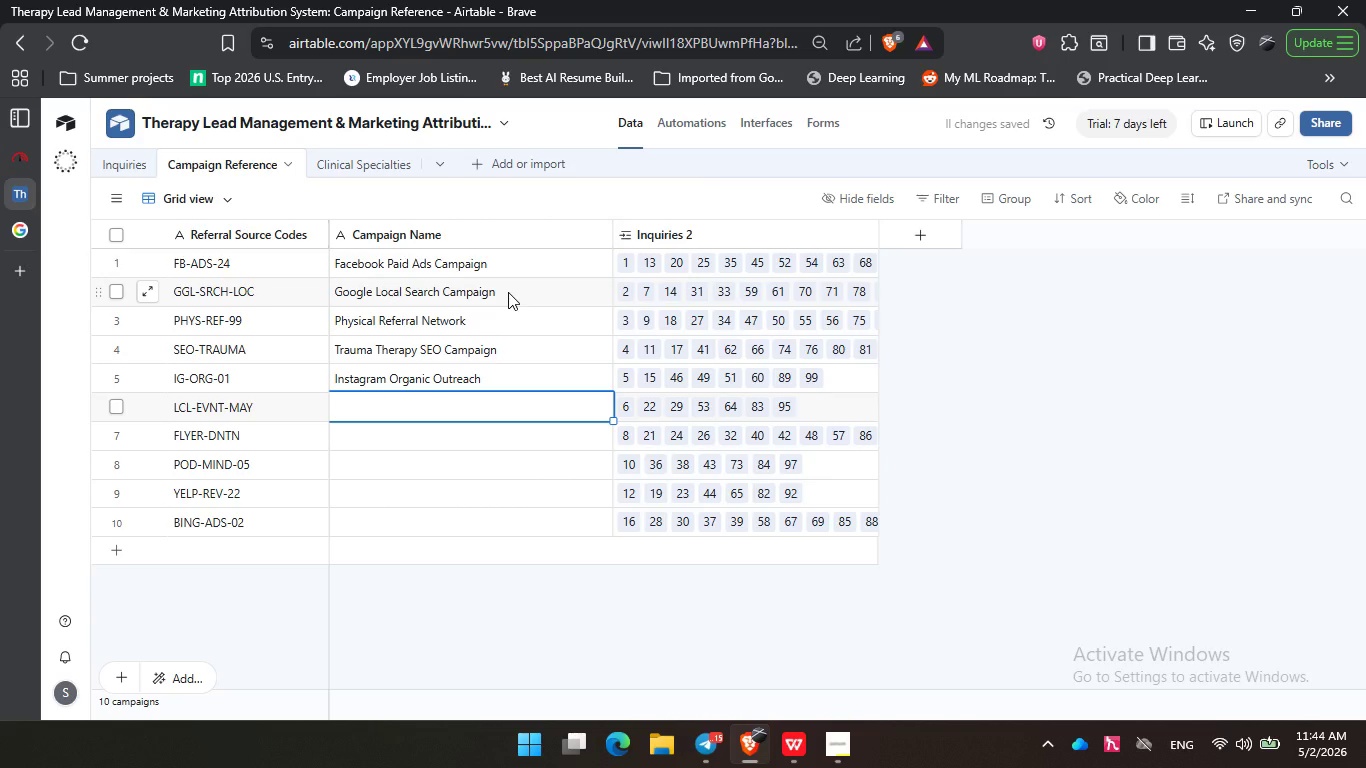 
type(Local Community Event=)
key(Backspace)
type(-May Campaign )
 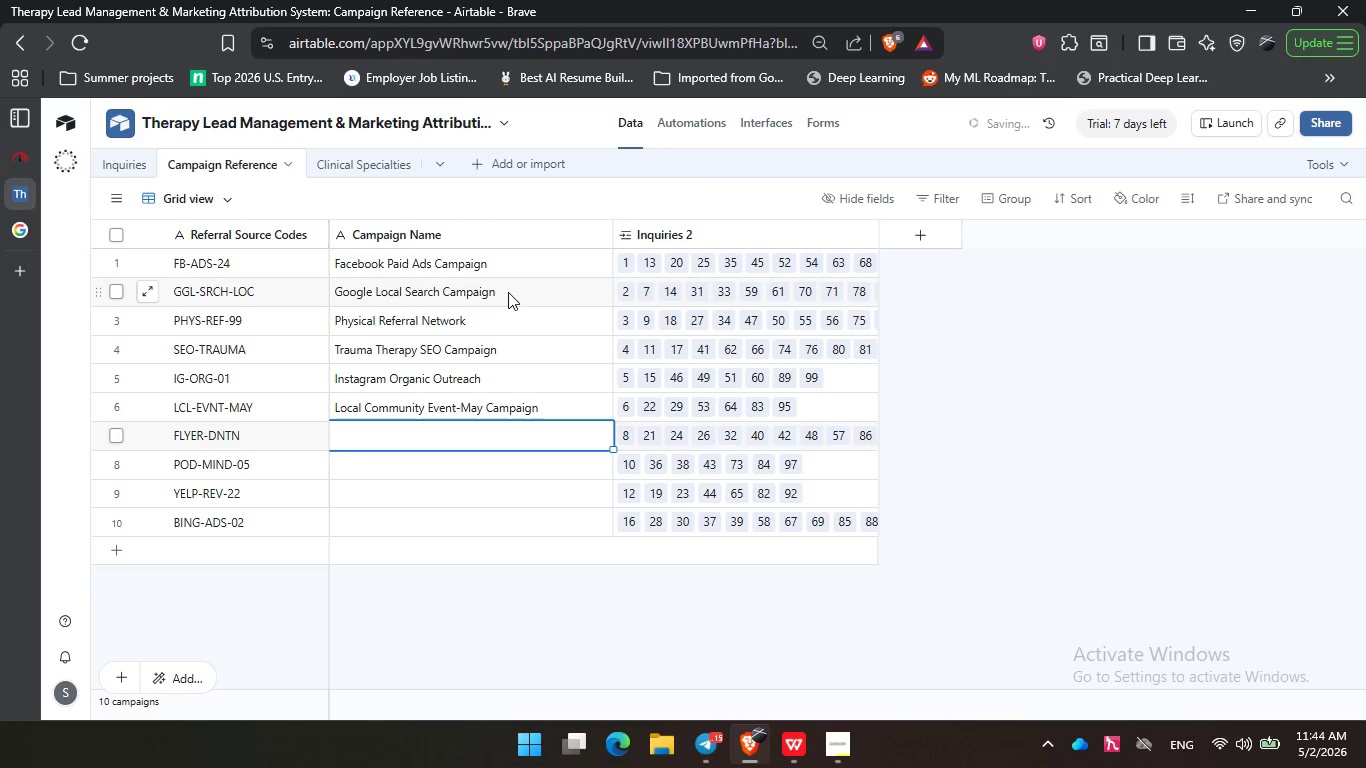 
key(Enter)
 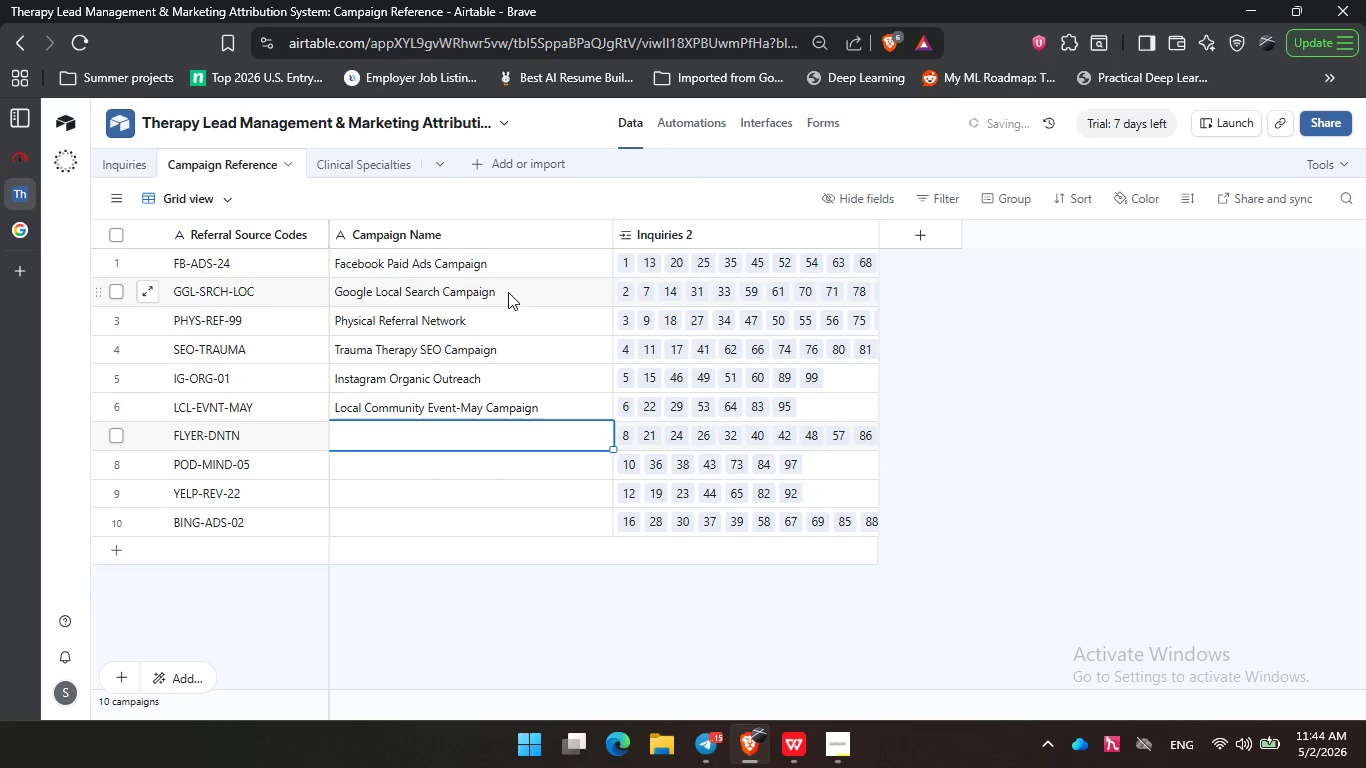 
type(Downtown Flyer )
 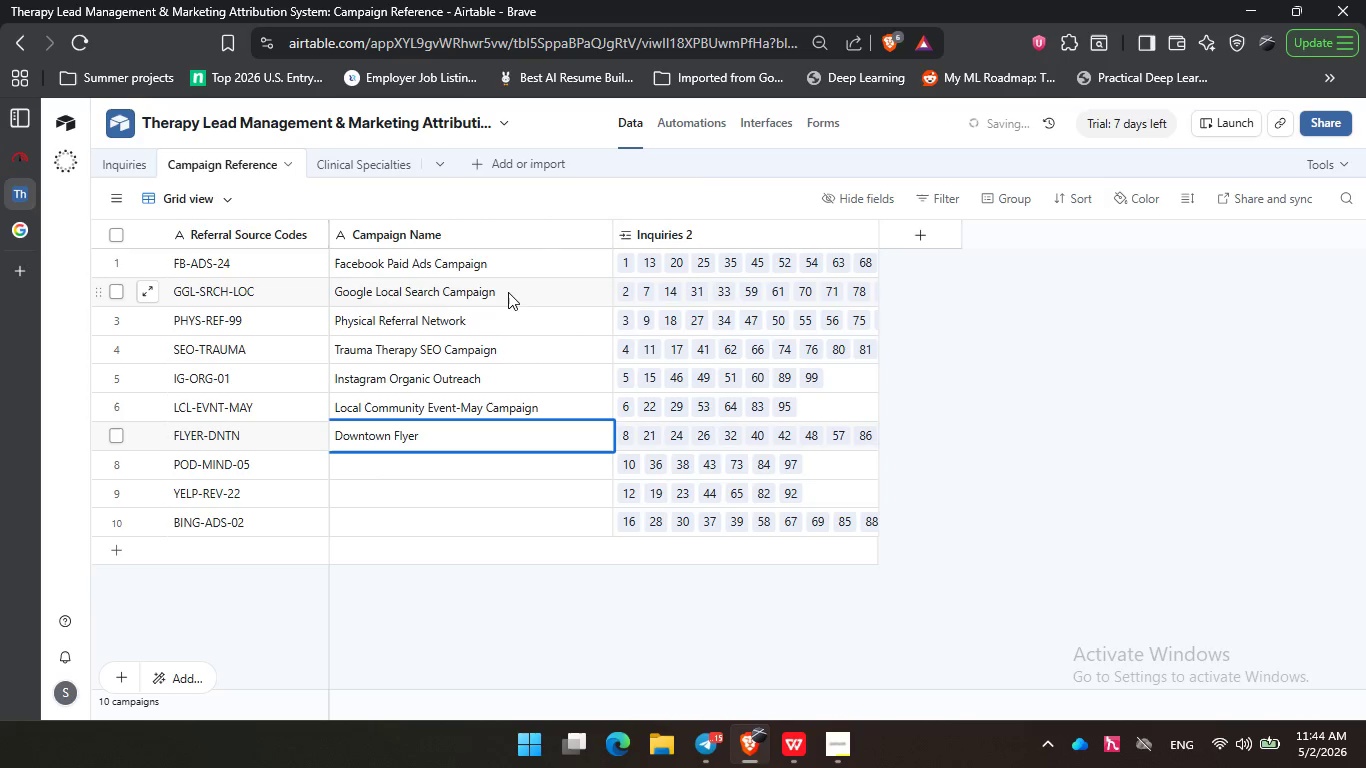 
type(Distribution Campaign)
 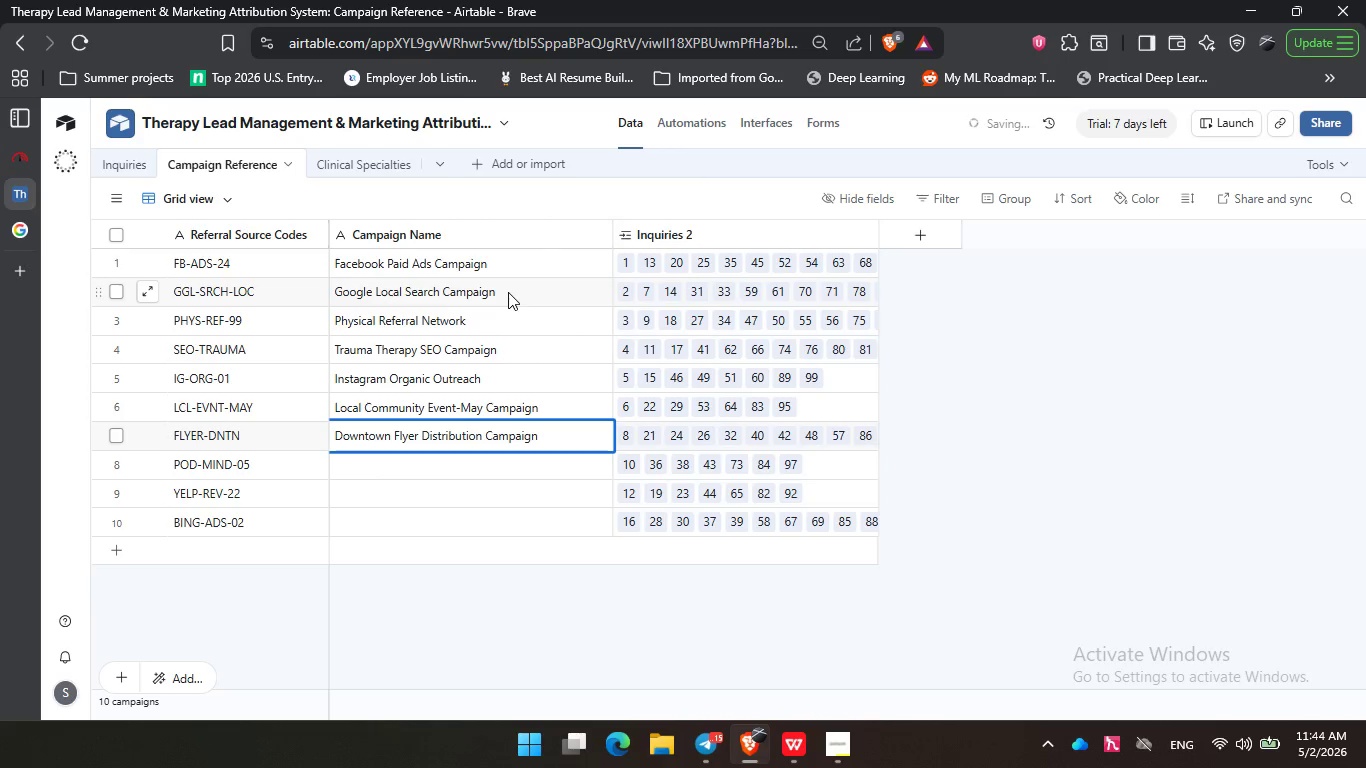 
key(Enter)
 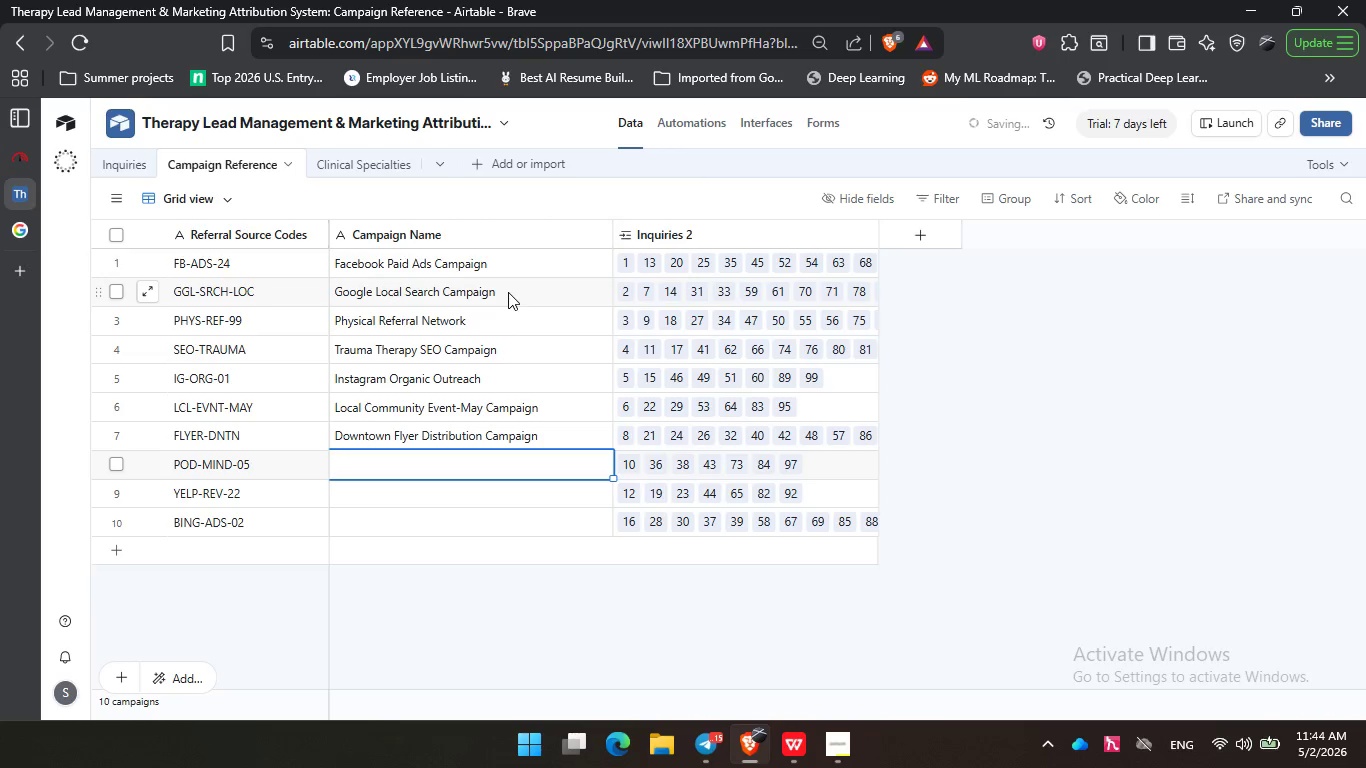 
wait(11.09)
 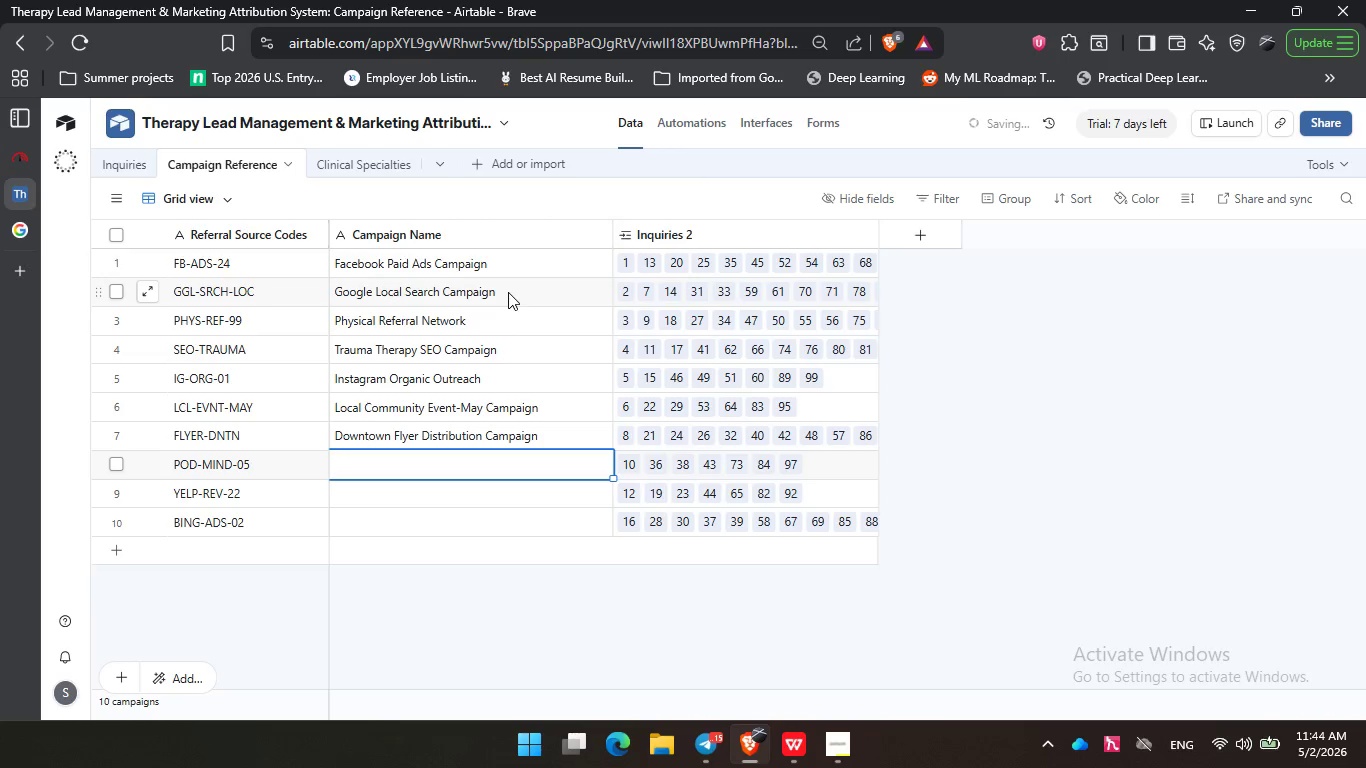 
type(Mental Wellness Podcast Promotion )
key(Backspace)
 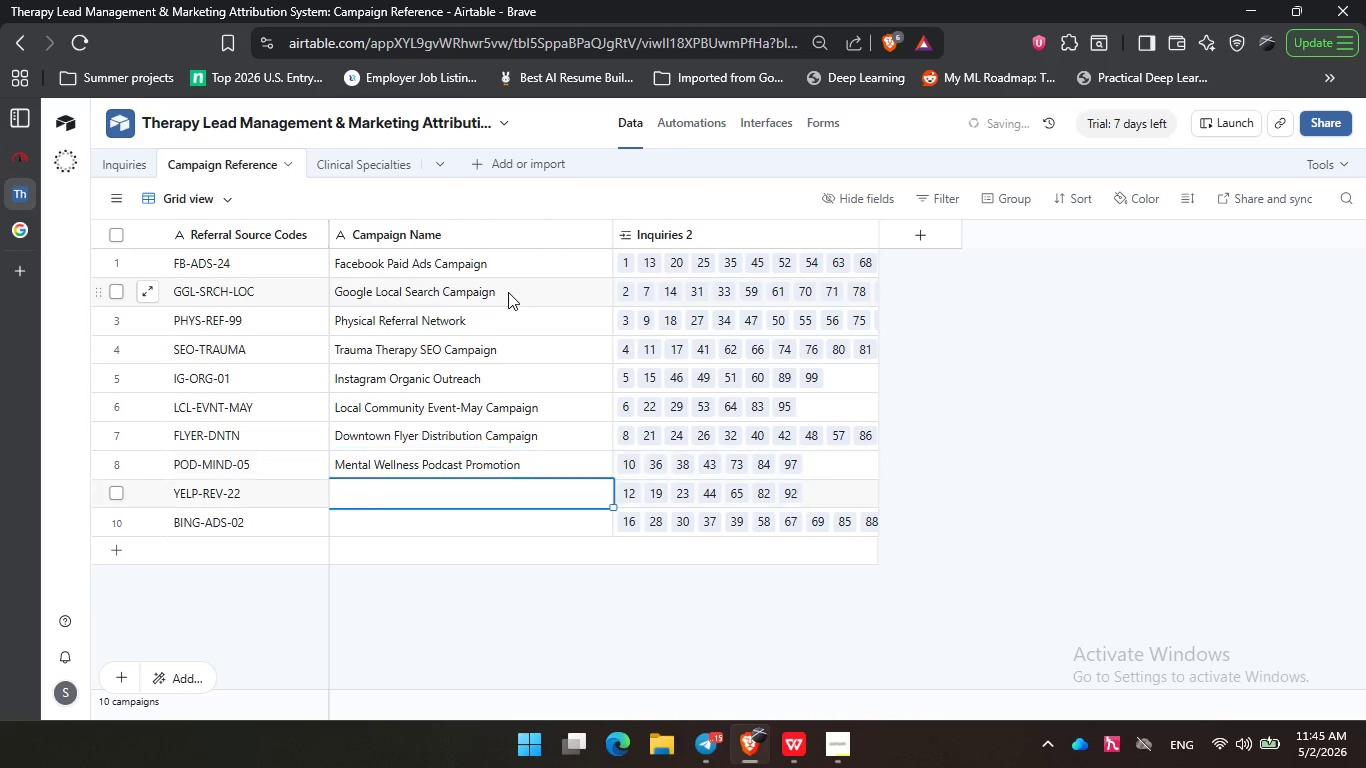 
key(Enter)
 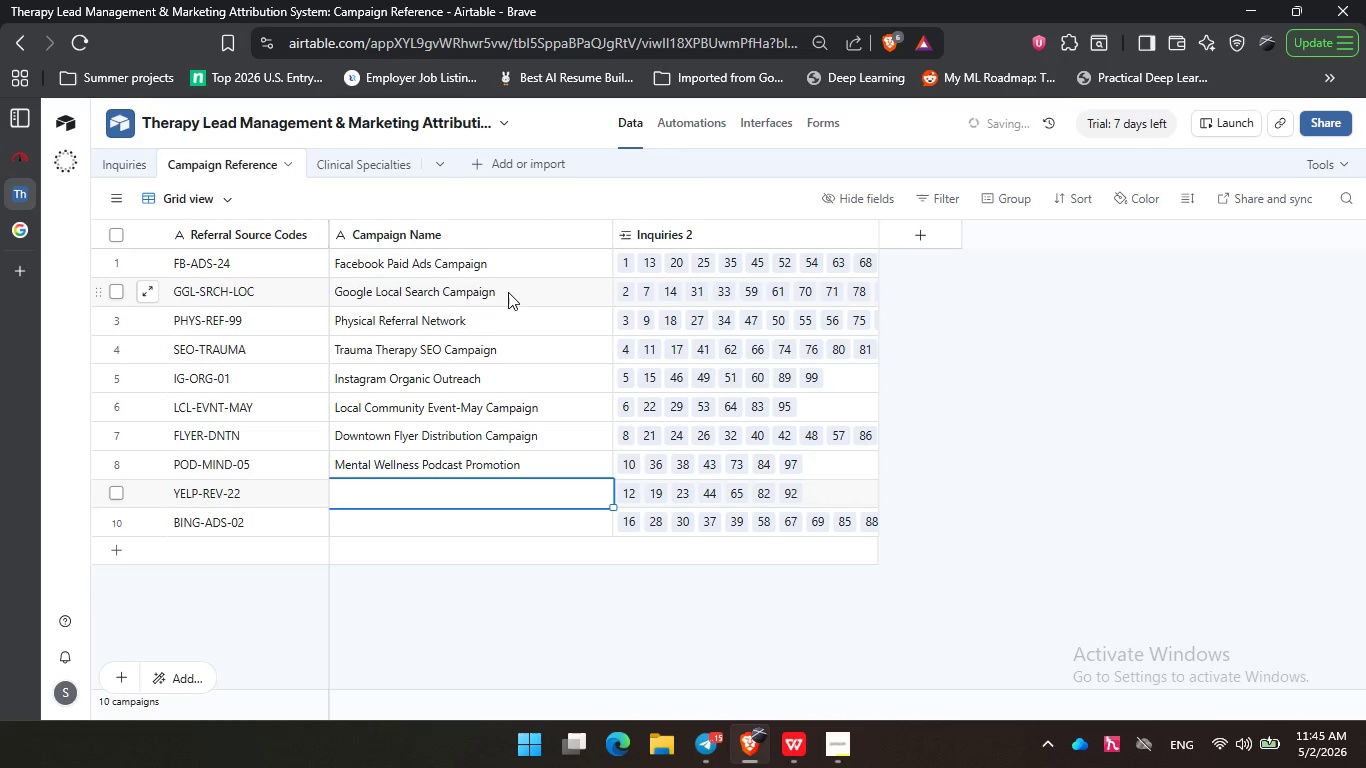 
type(Yelp Reviews & Listings Campaign )
 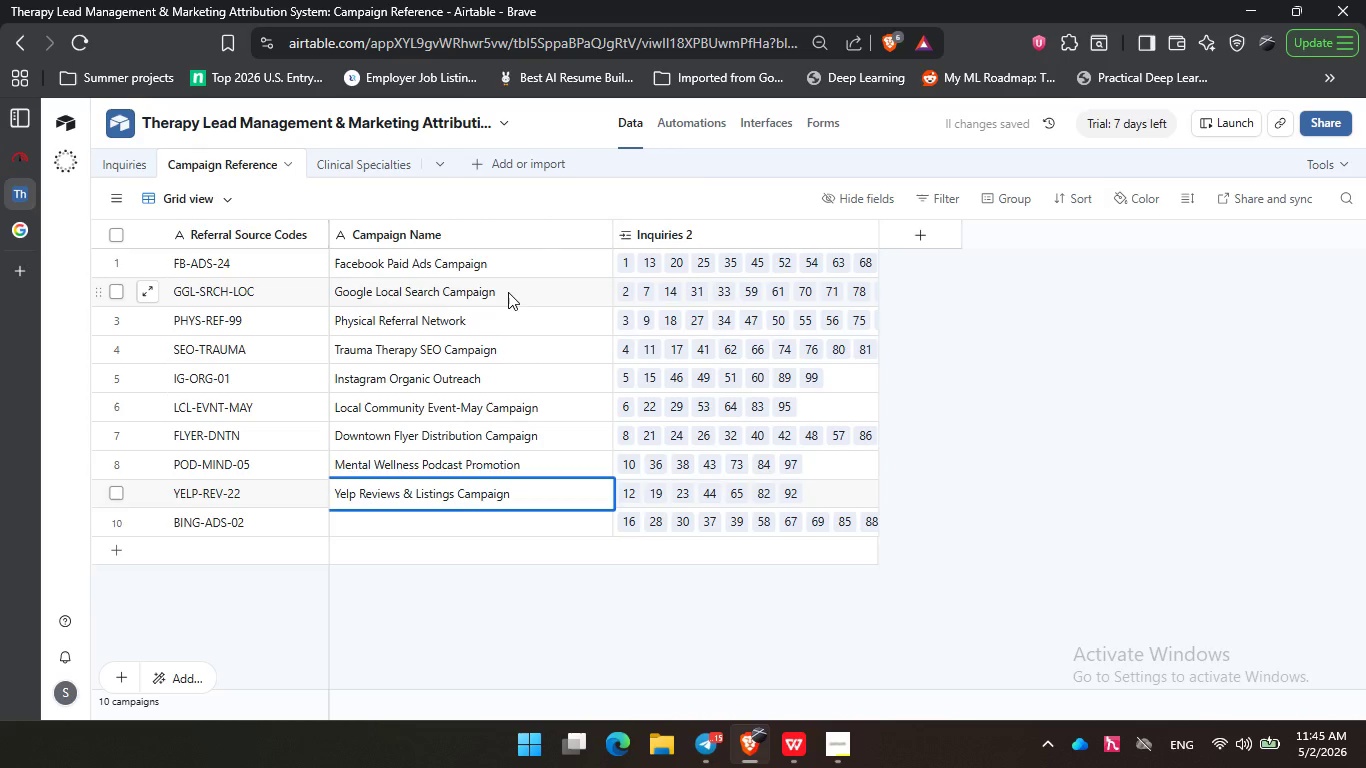 
key(Enter)
 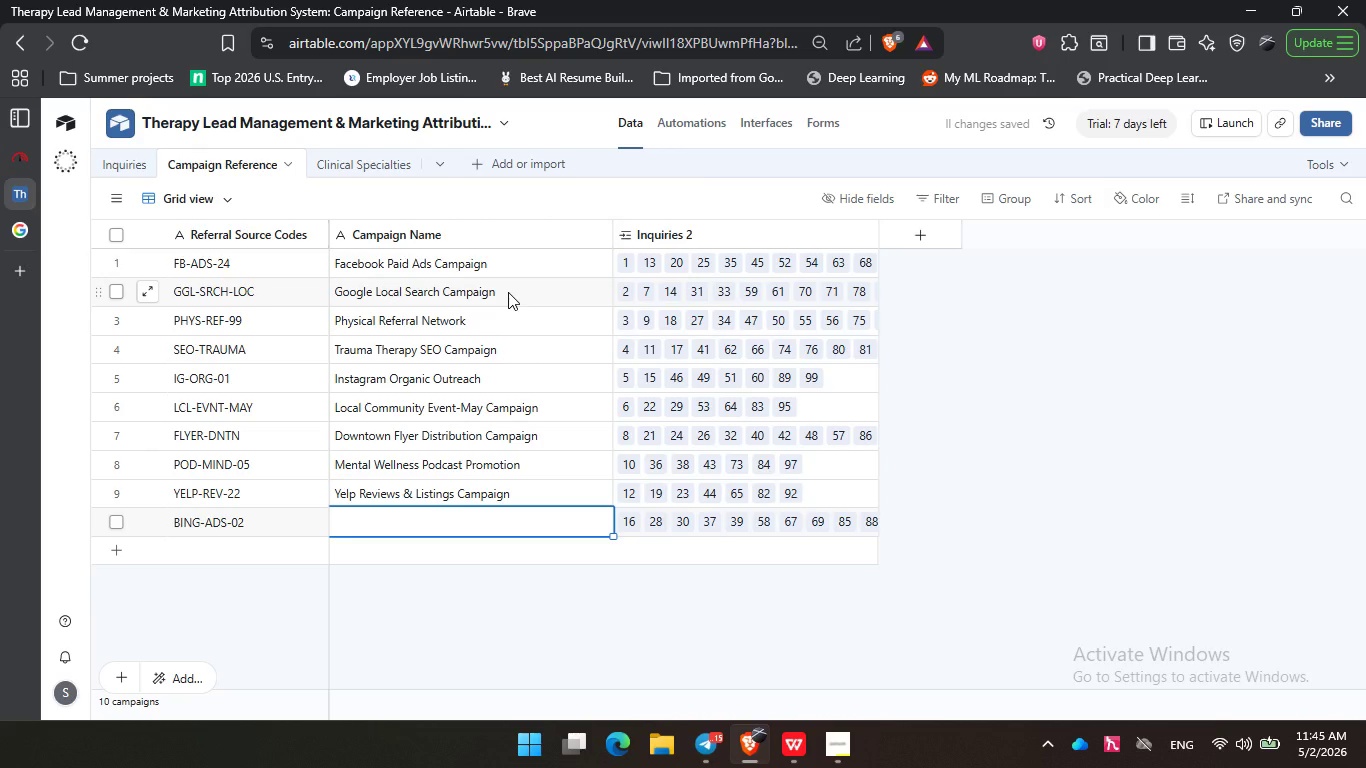 
type(N)
key(Backspace)
type(Bing Search Ads Campaign)
 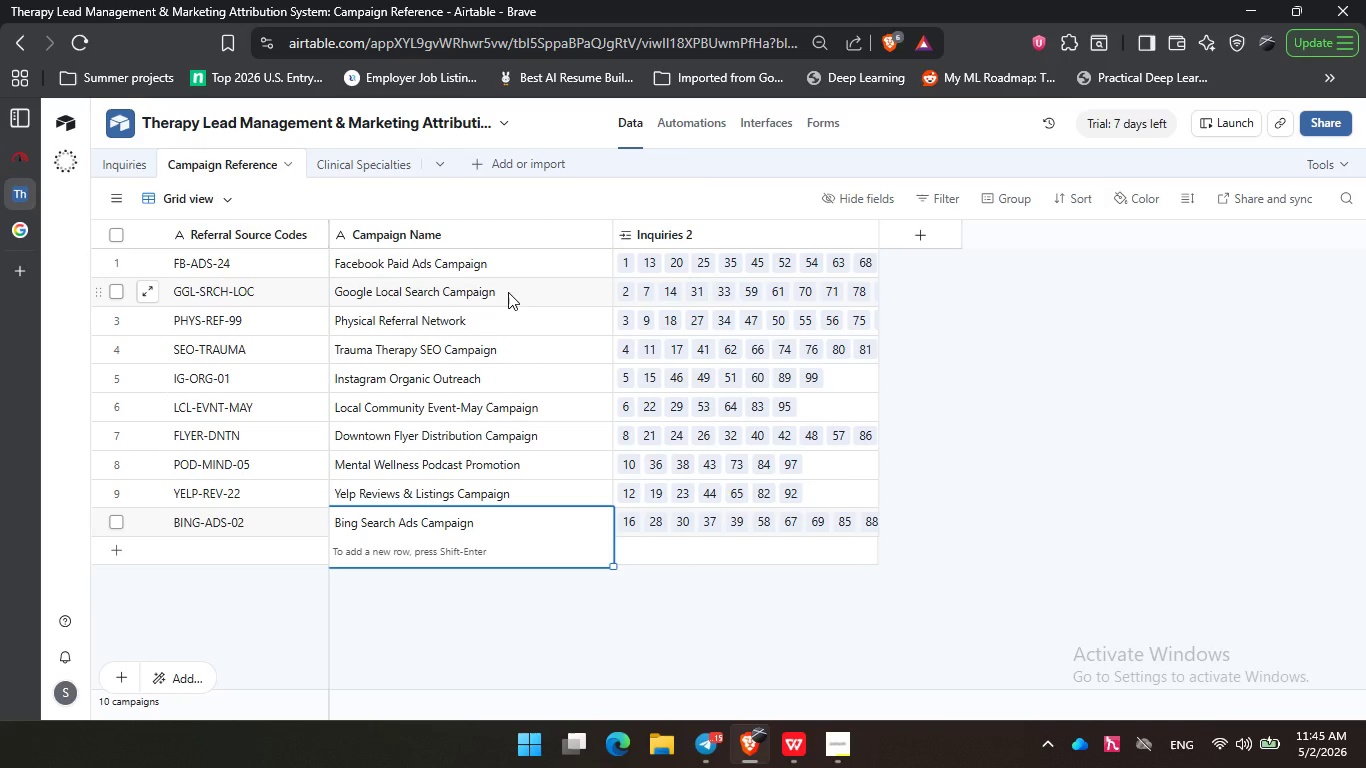 
 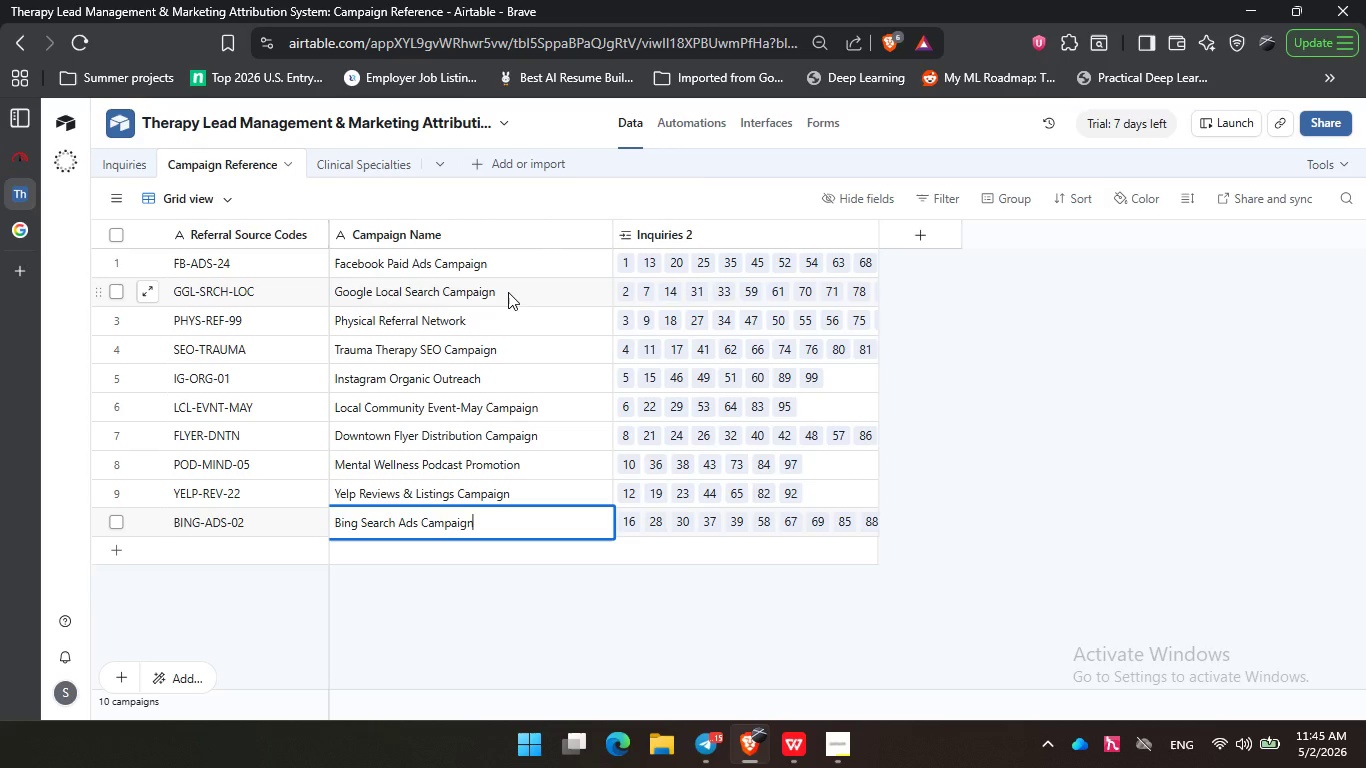 
key(Enter)
 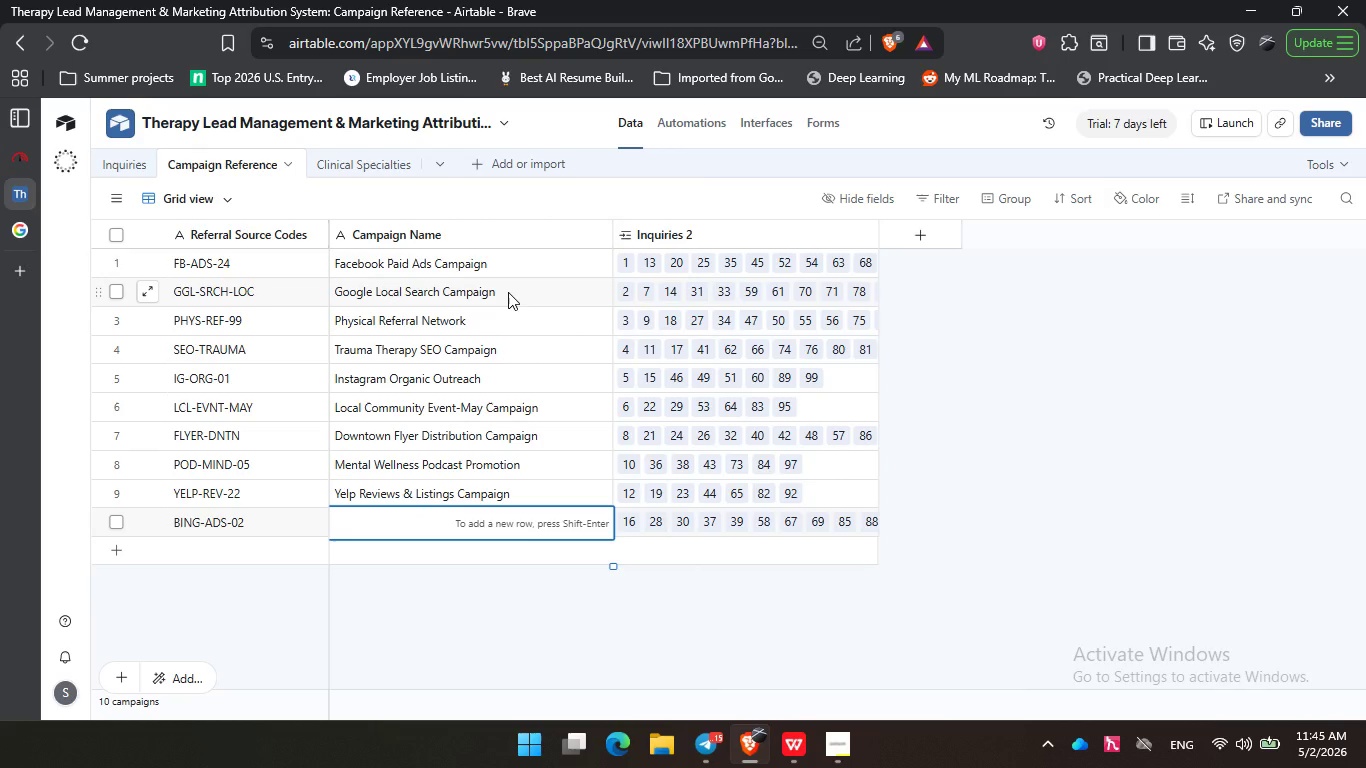 
key(Backspace)
 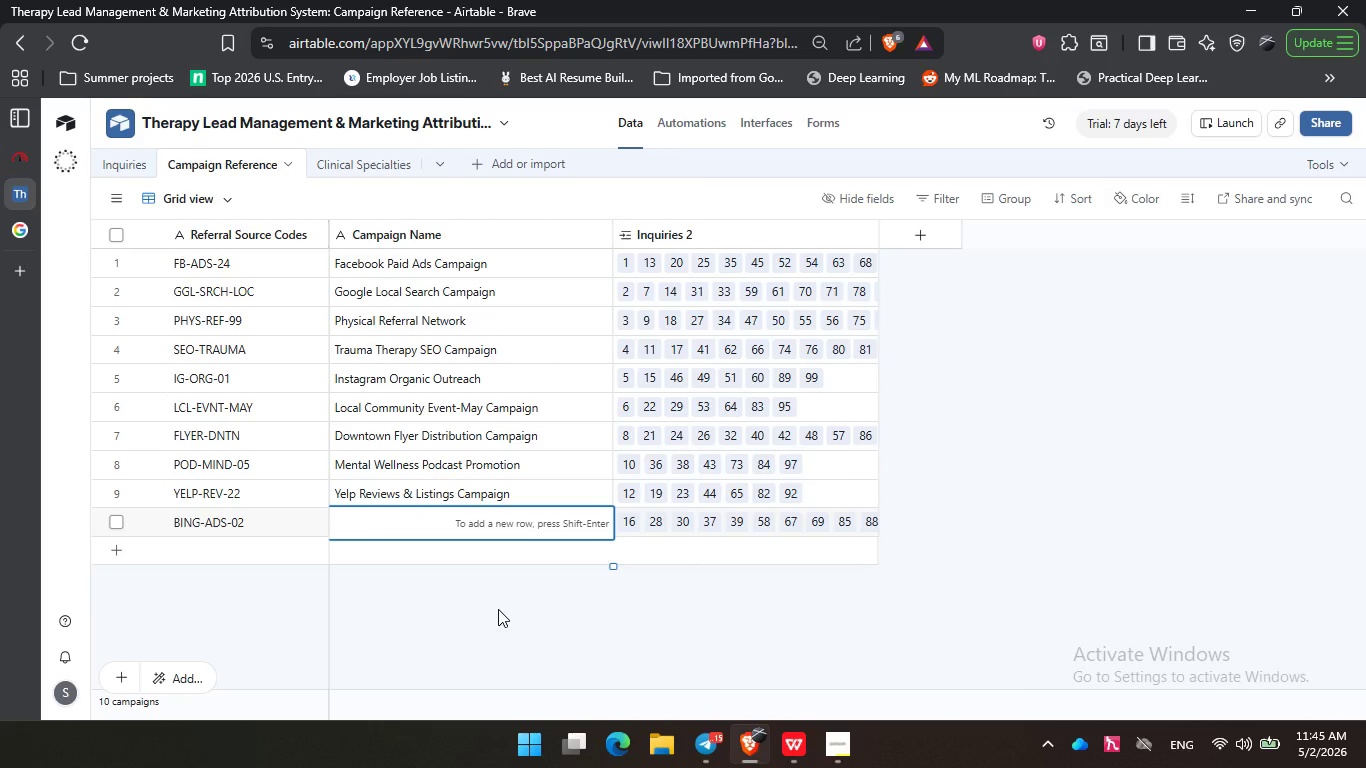 
key(Control+Z)
 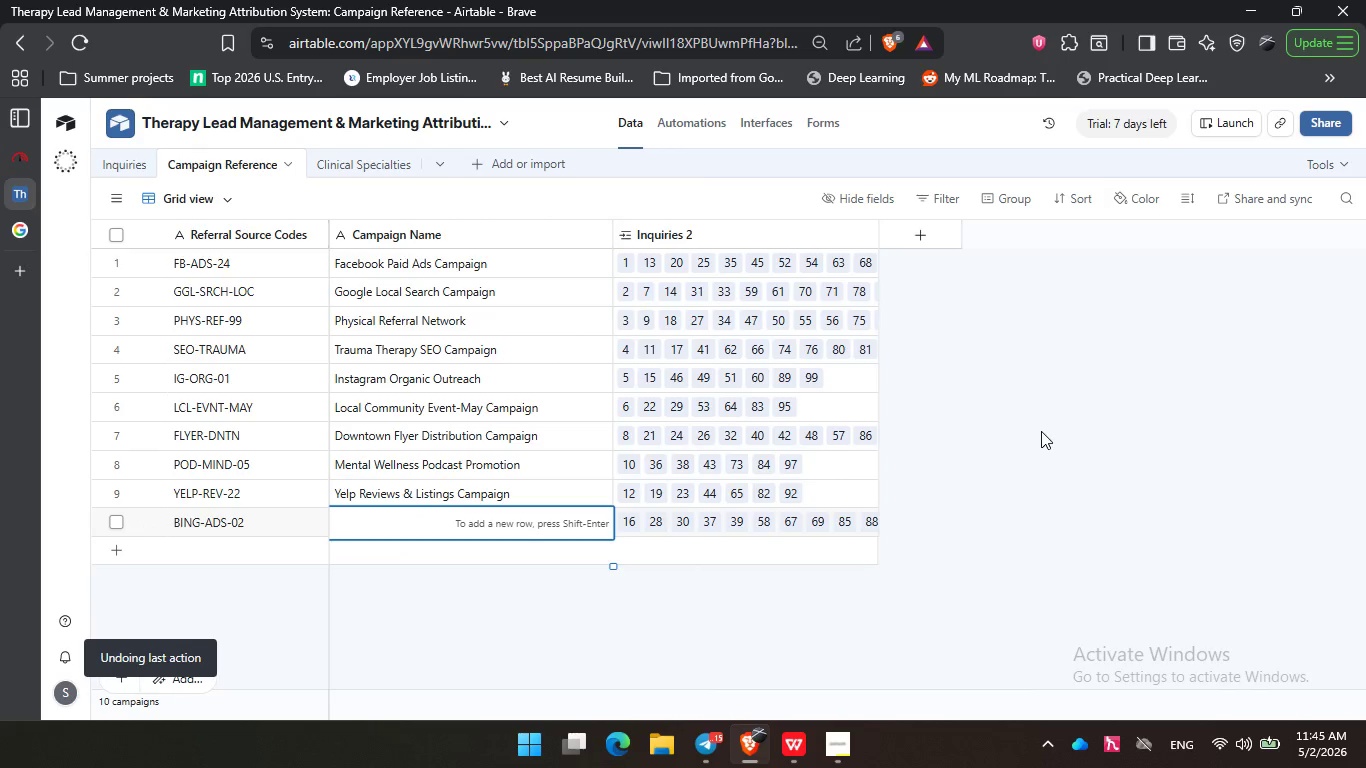 
left_click([1072, 412])
 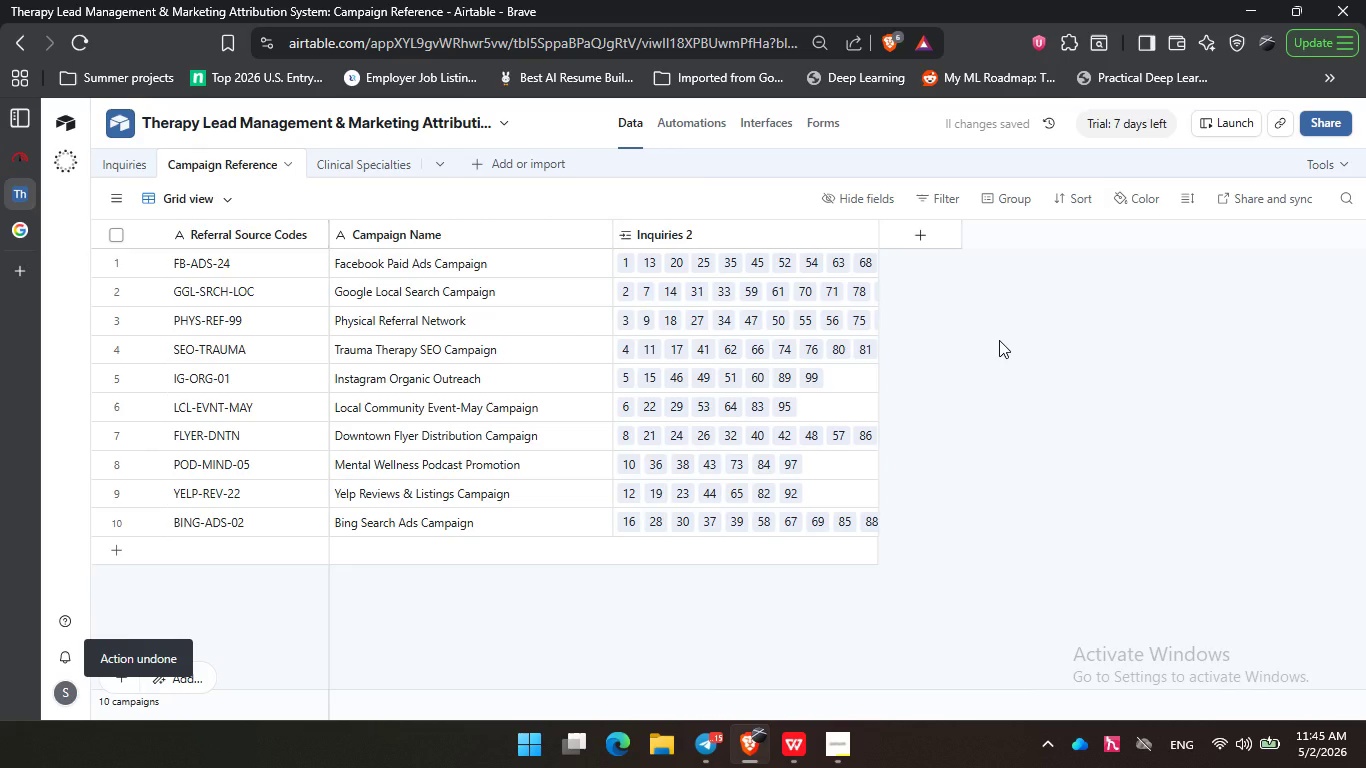 
left_click([999, 340])
 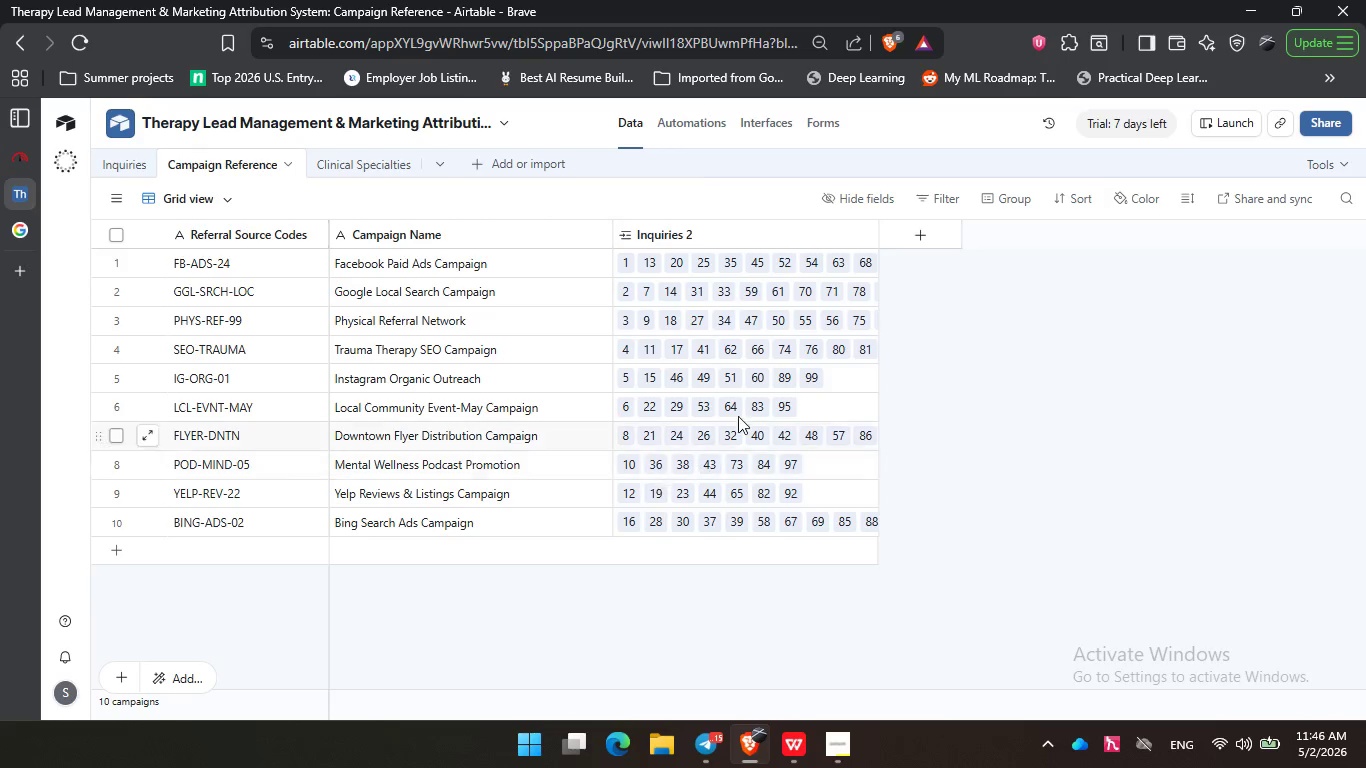 
wait(7.14)
 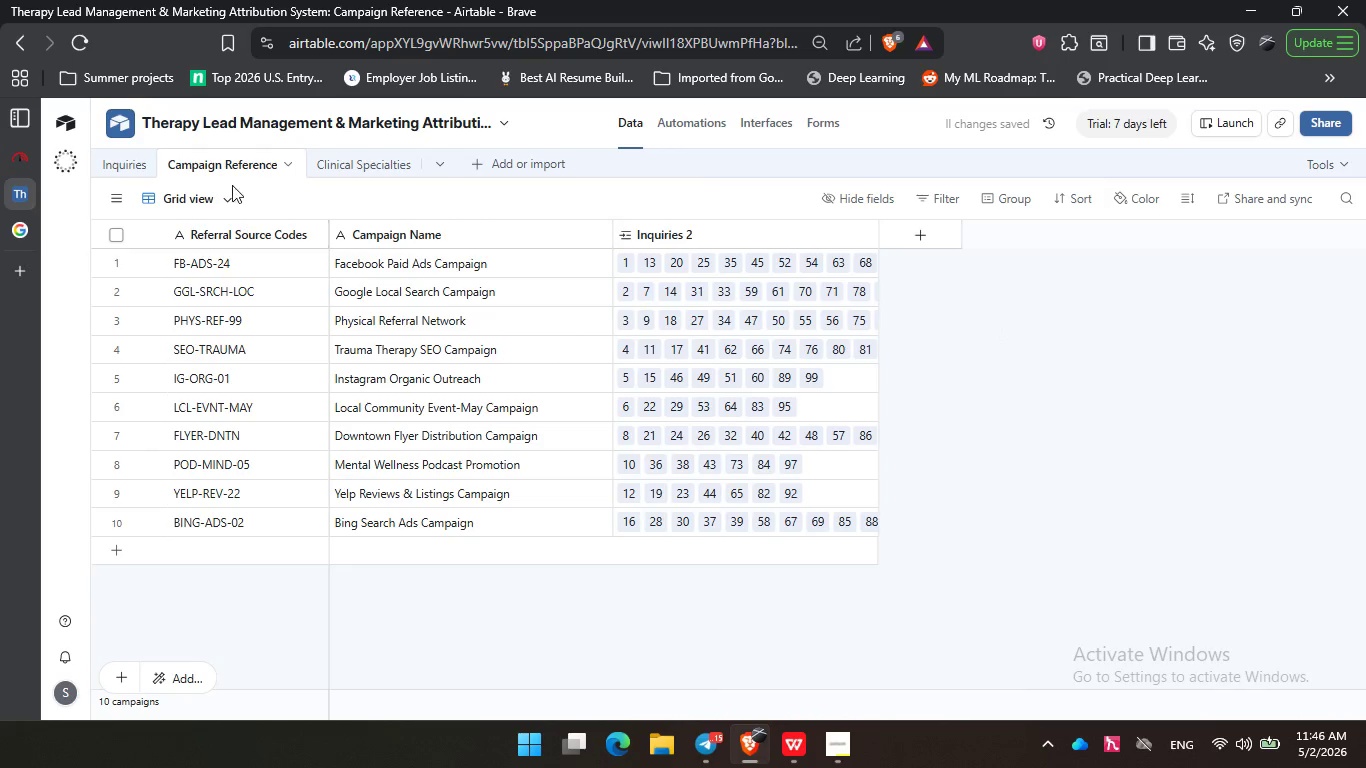 
double_click([763, 239])
 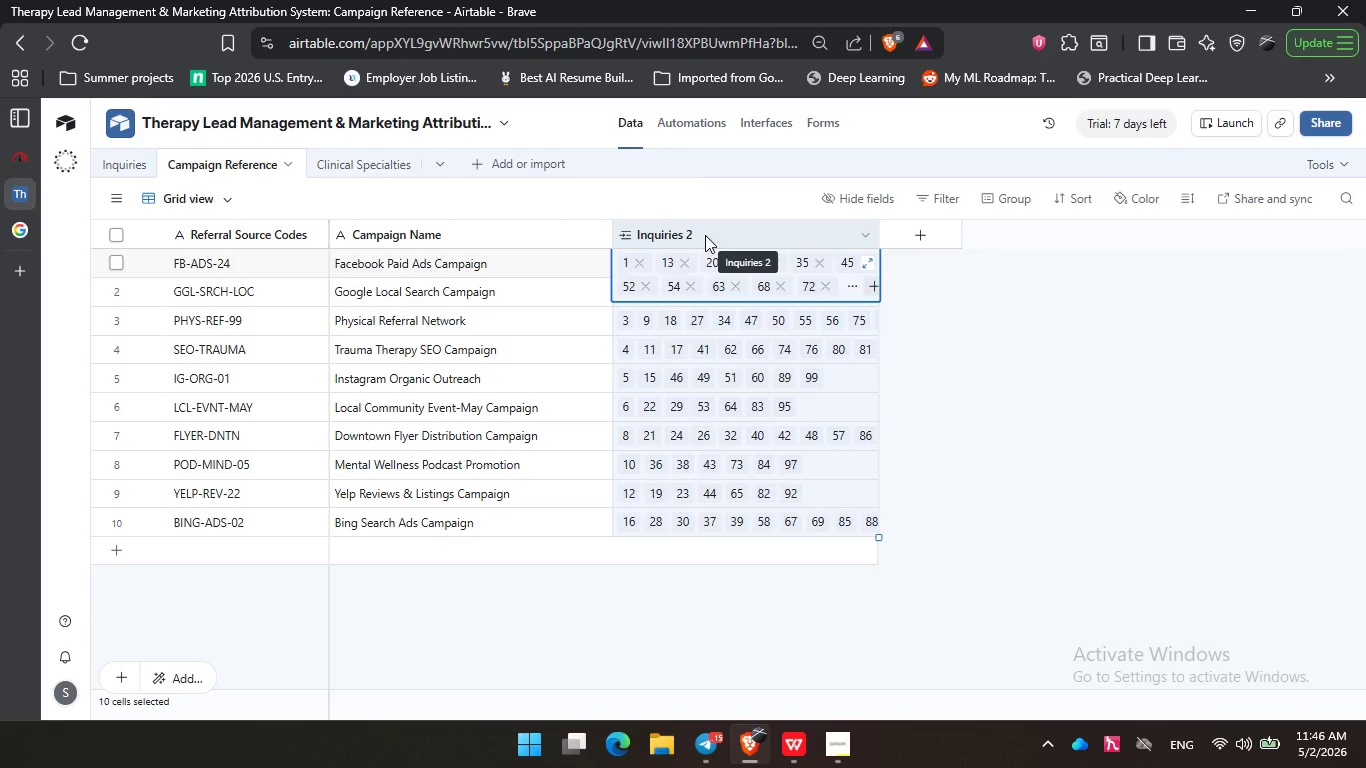 
double_click([705, 235])
 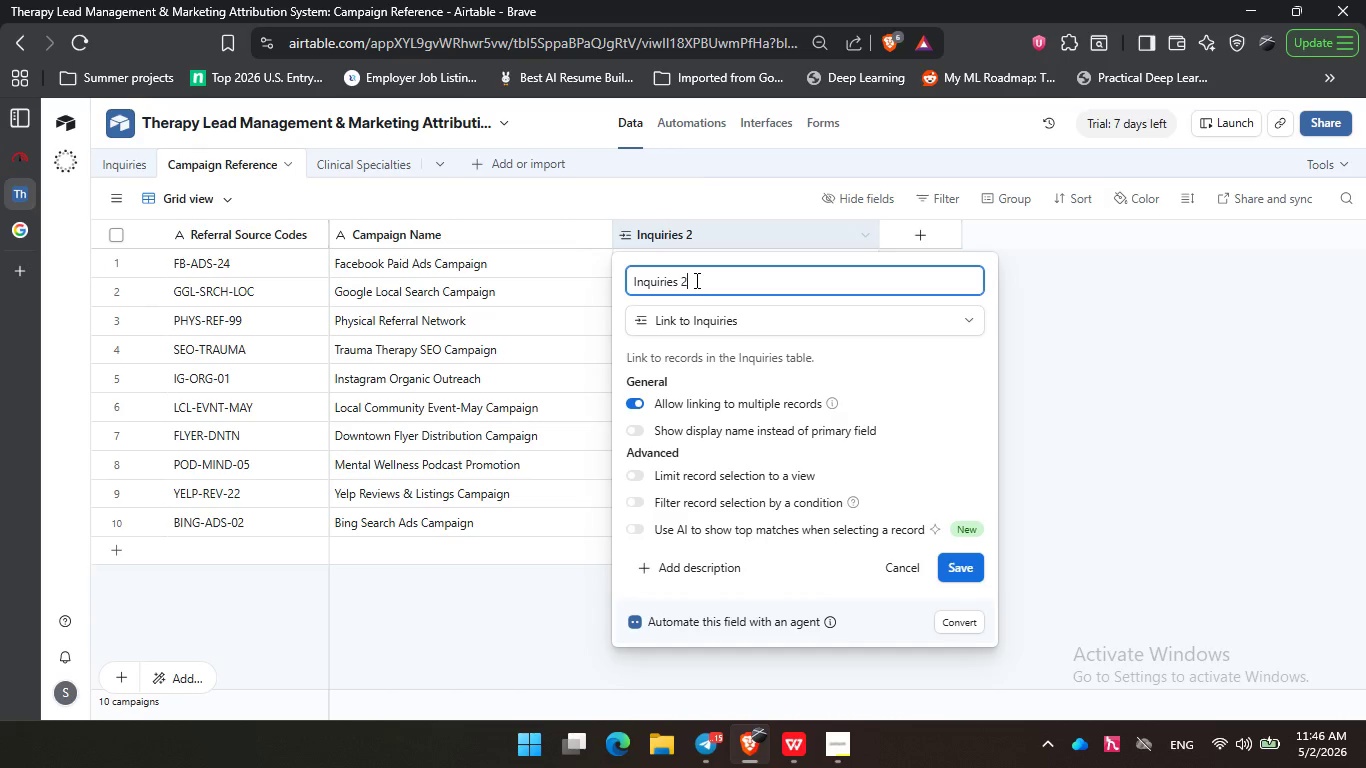 
left_click([695, 280])
 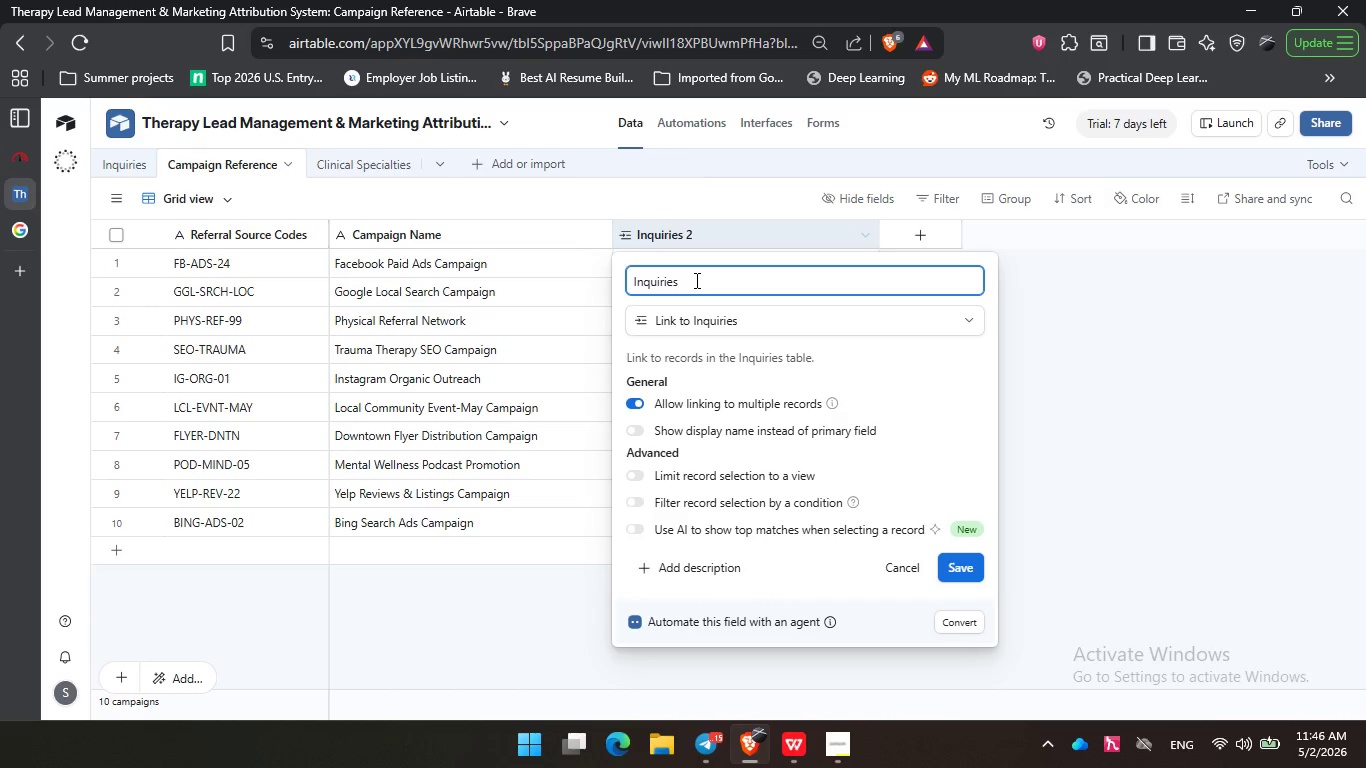 
key(Backspace)
 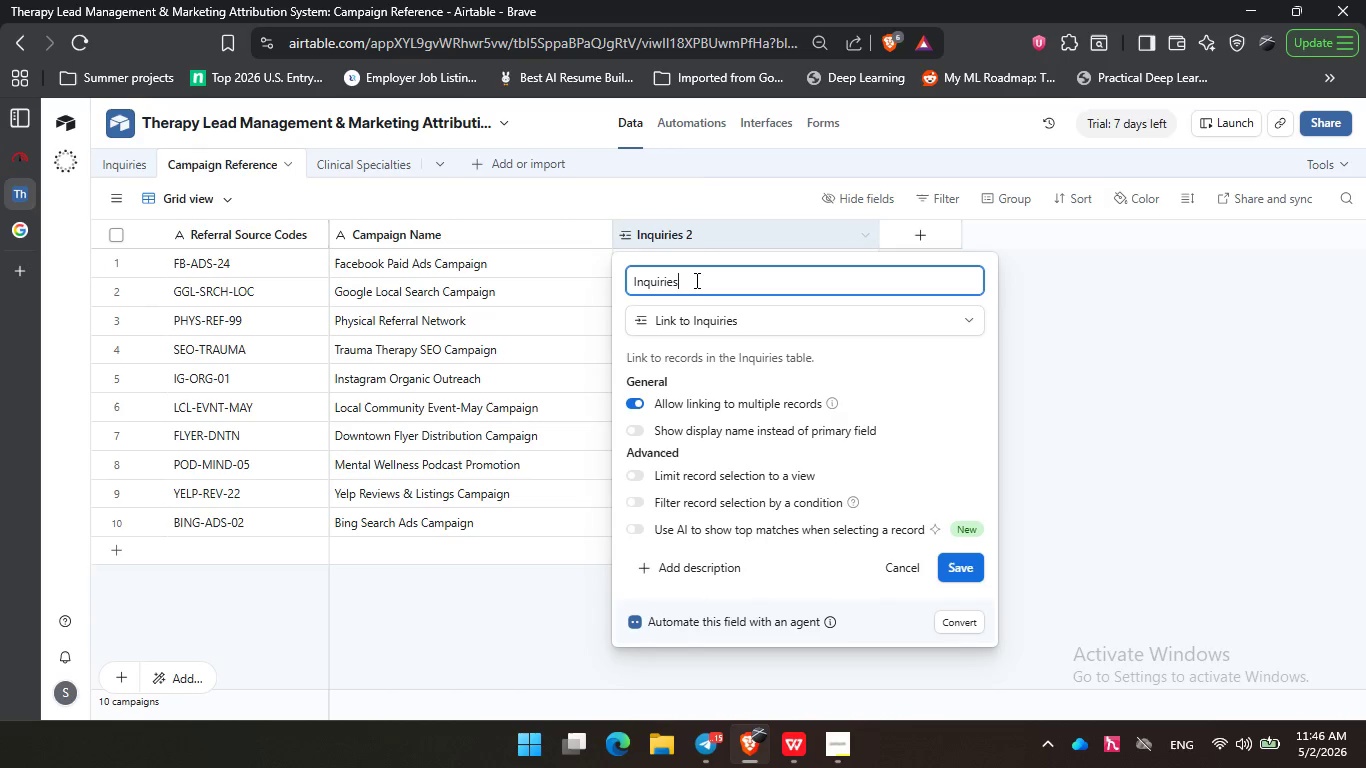 
key(Backspace)
 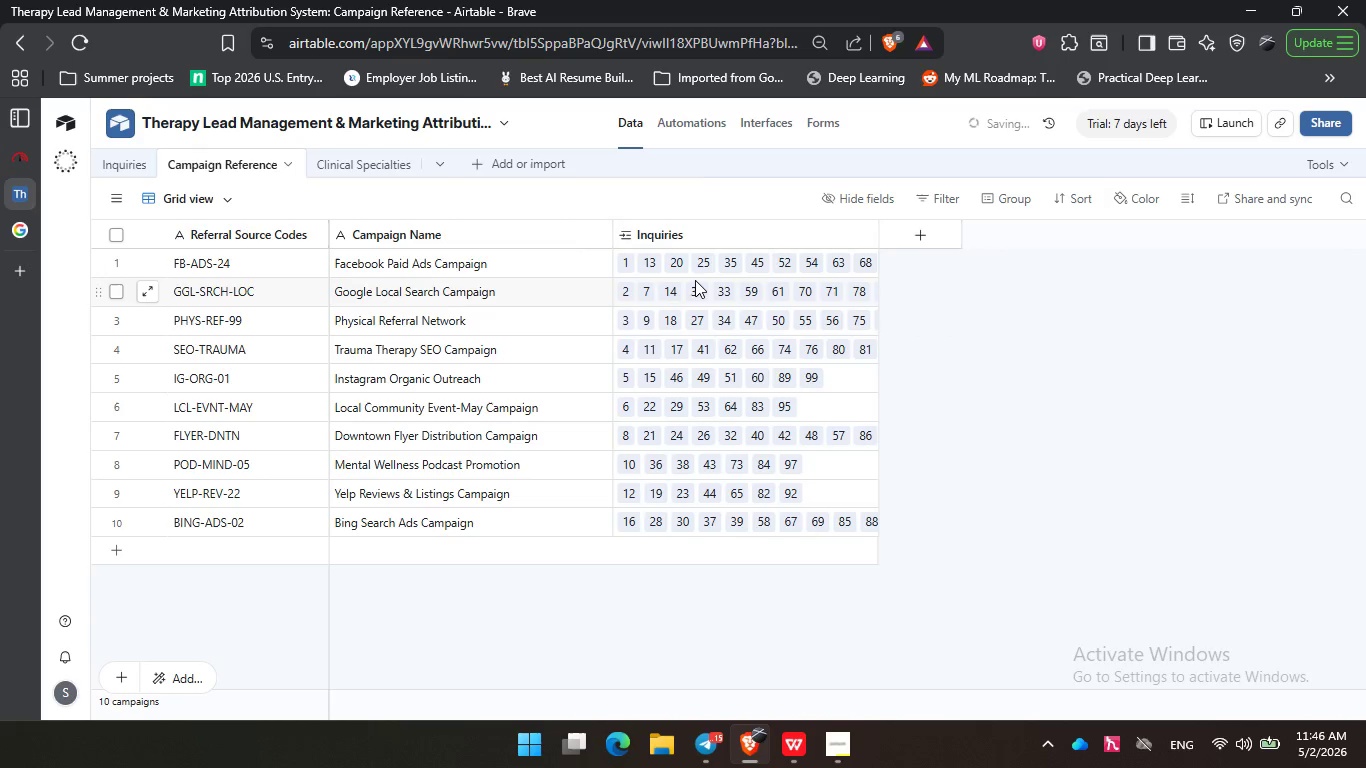 
key(Enter)
 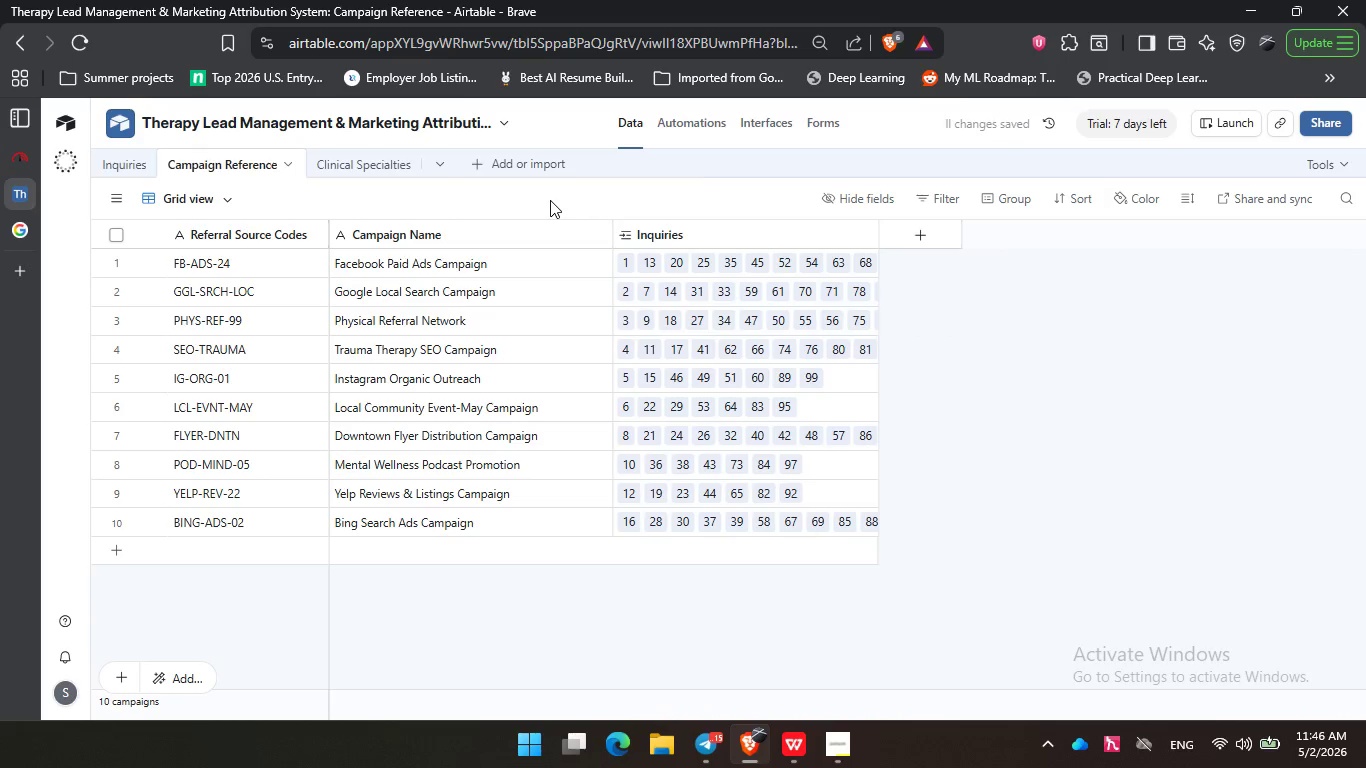 
left_click([550, 200])
 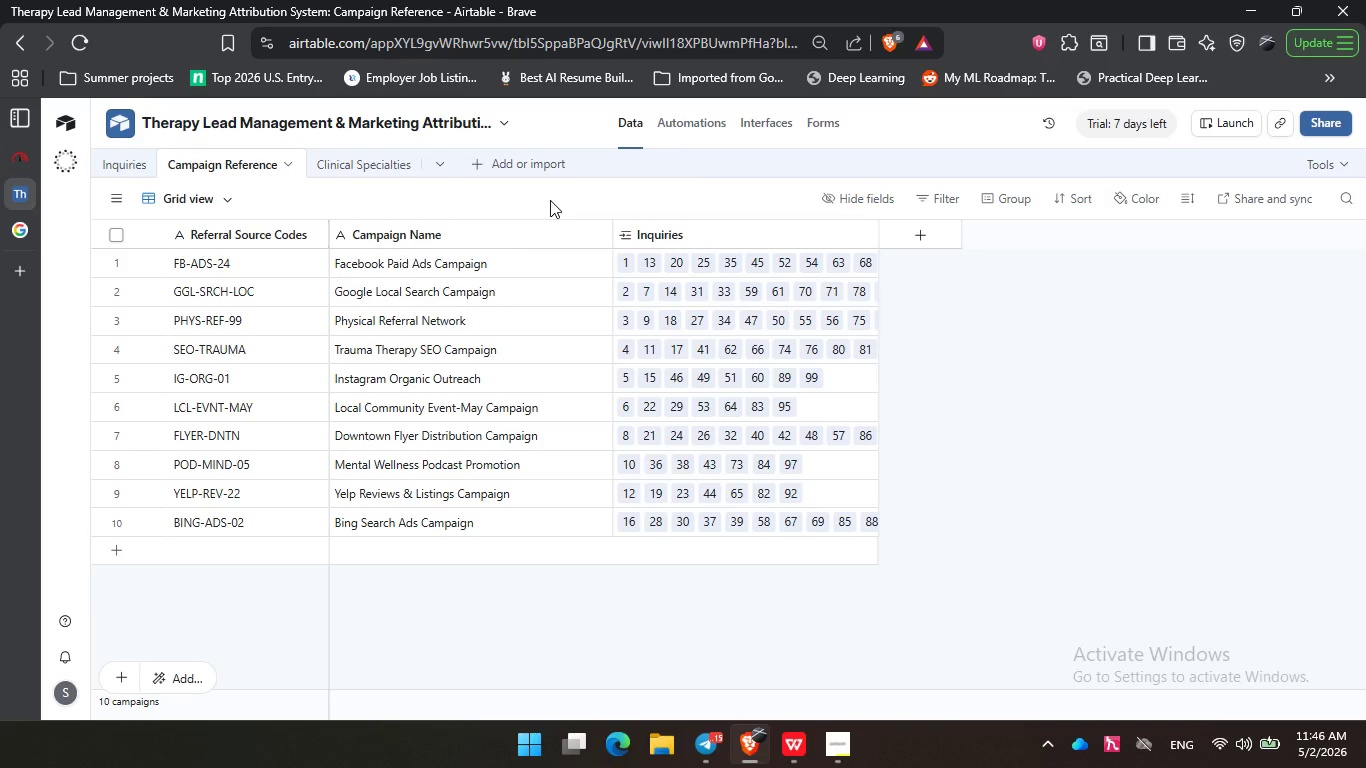 
wait(11.81)
 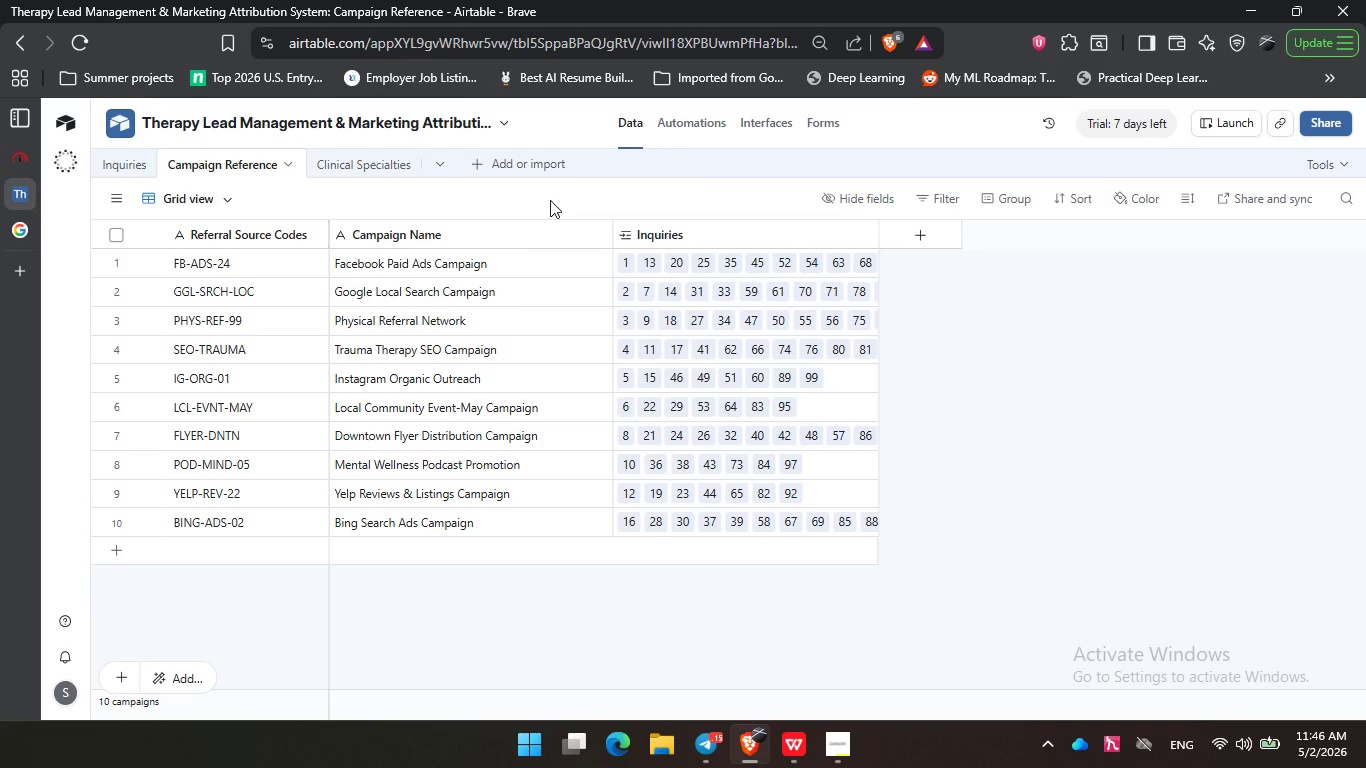 
left_click([849, 757])
 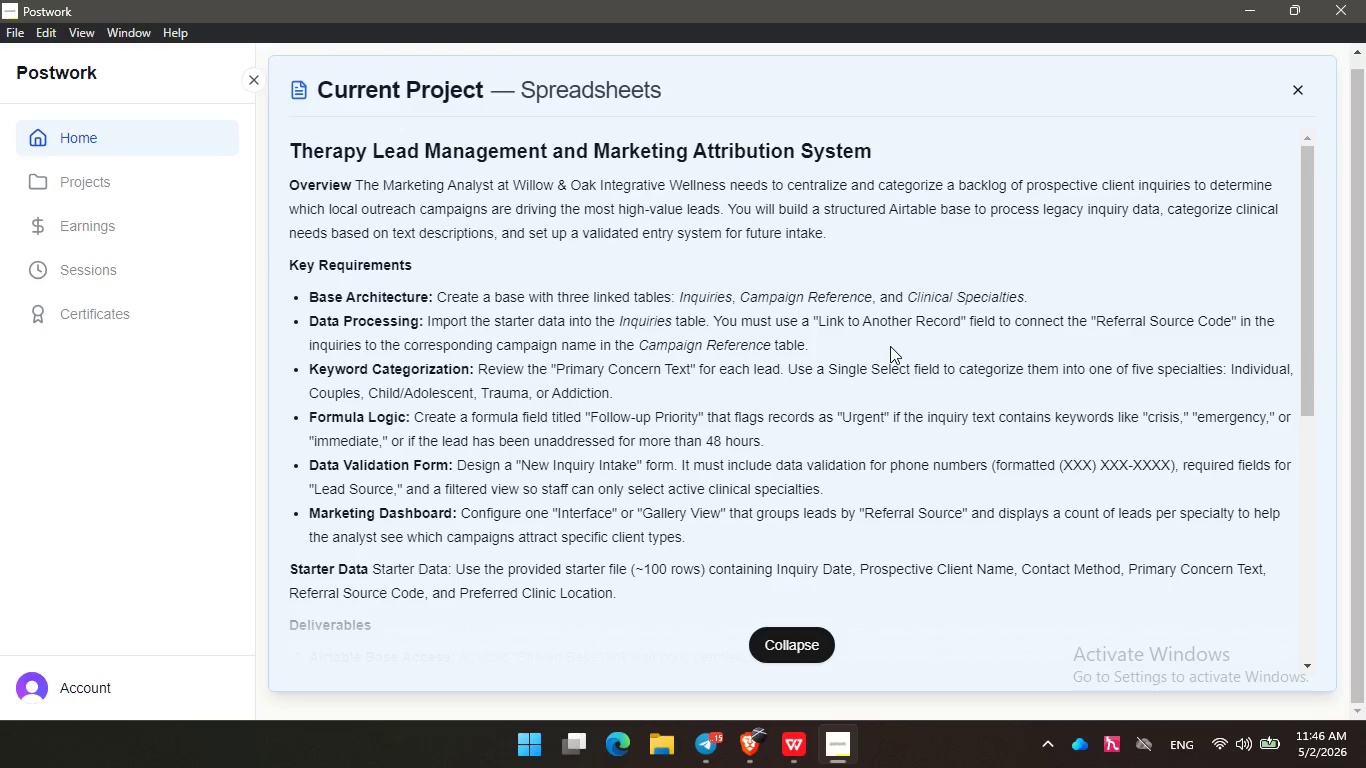 
wait(10.73)
 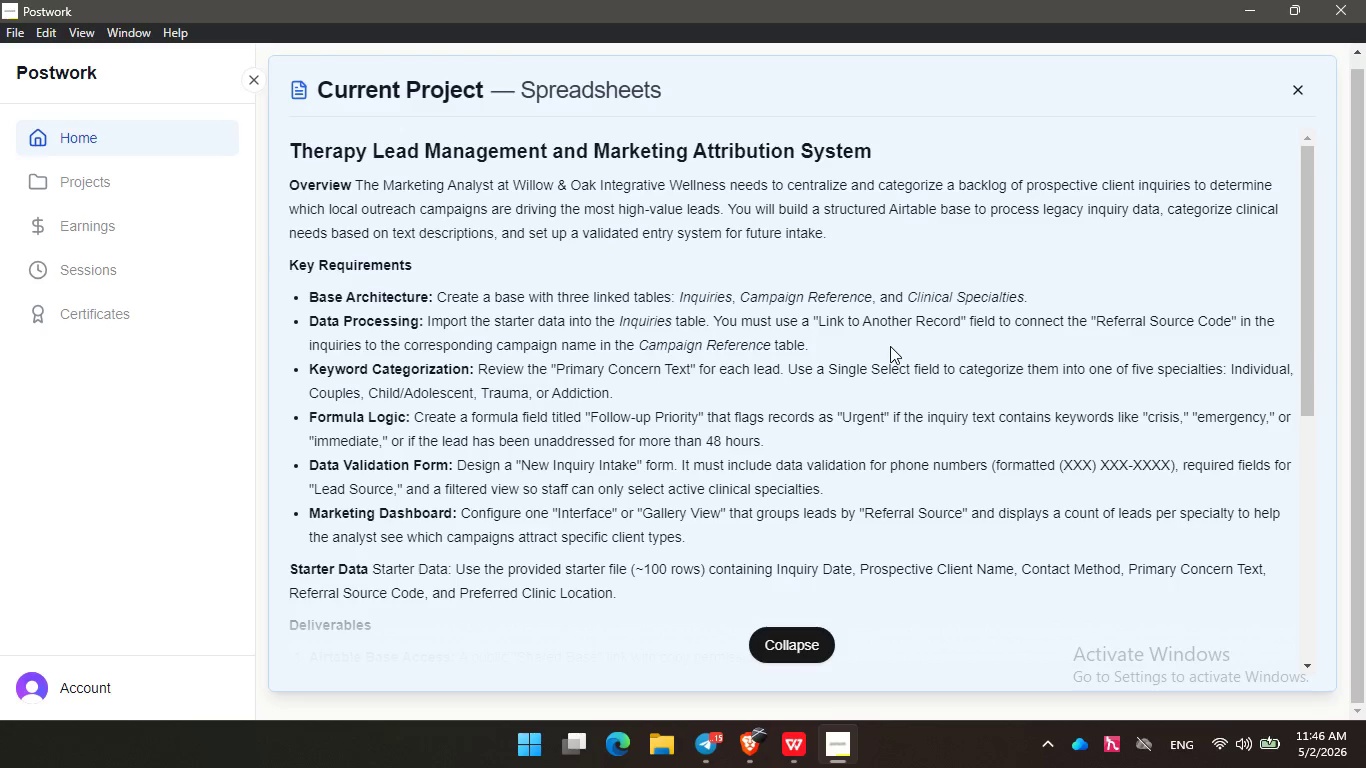 
left_click([1255, 7])
 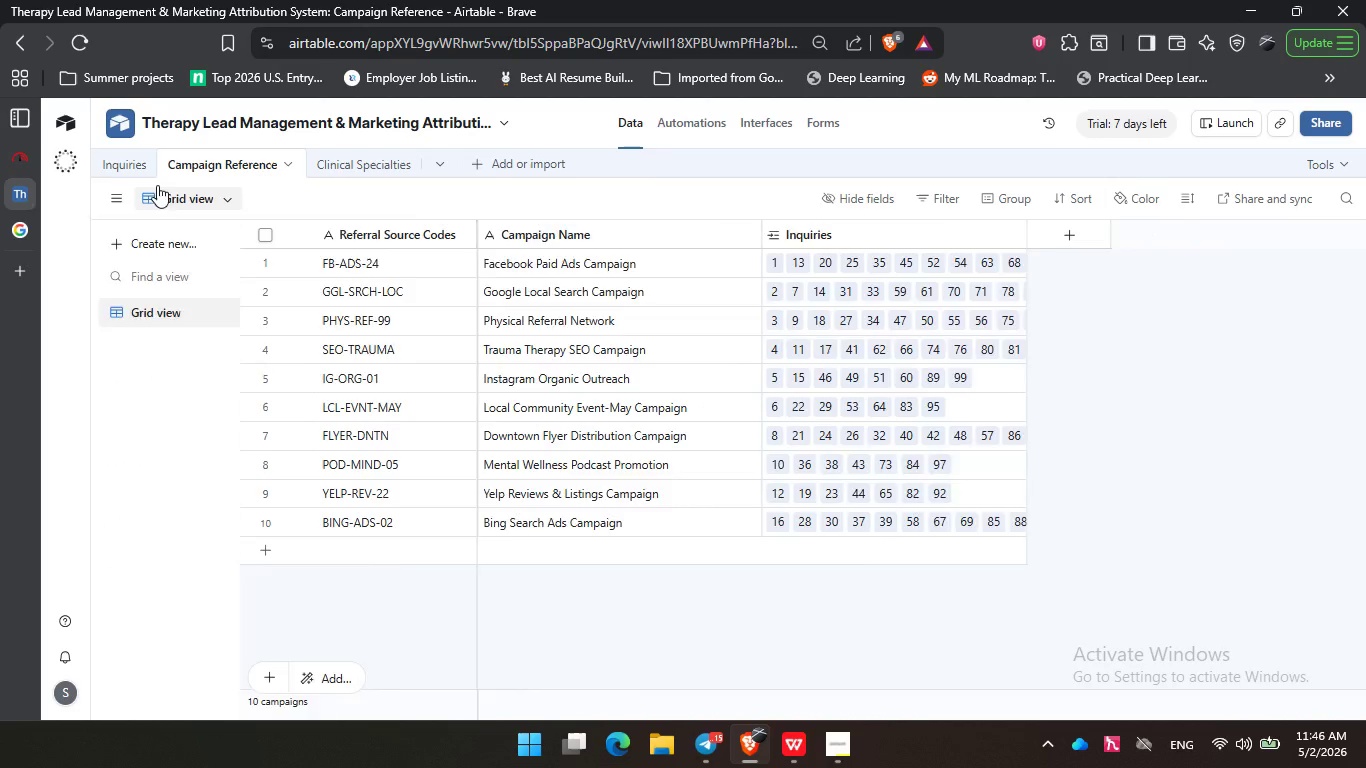 
left_click([131, 165])
 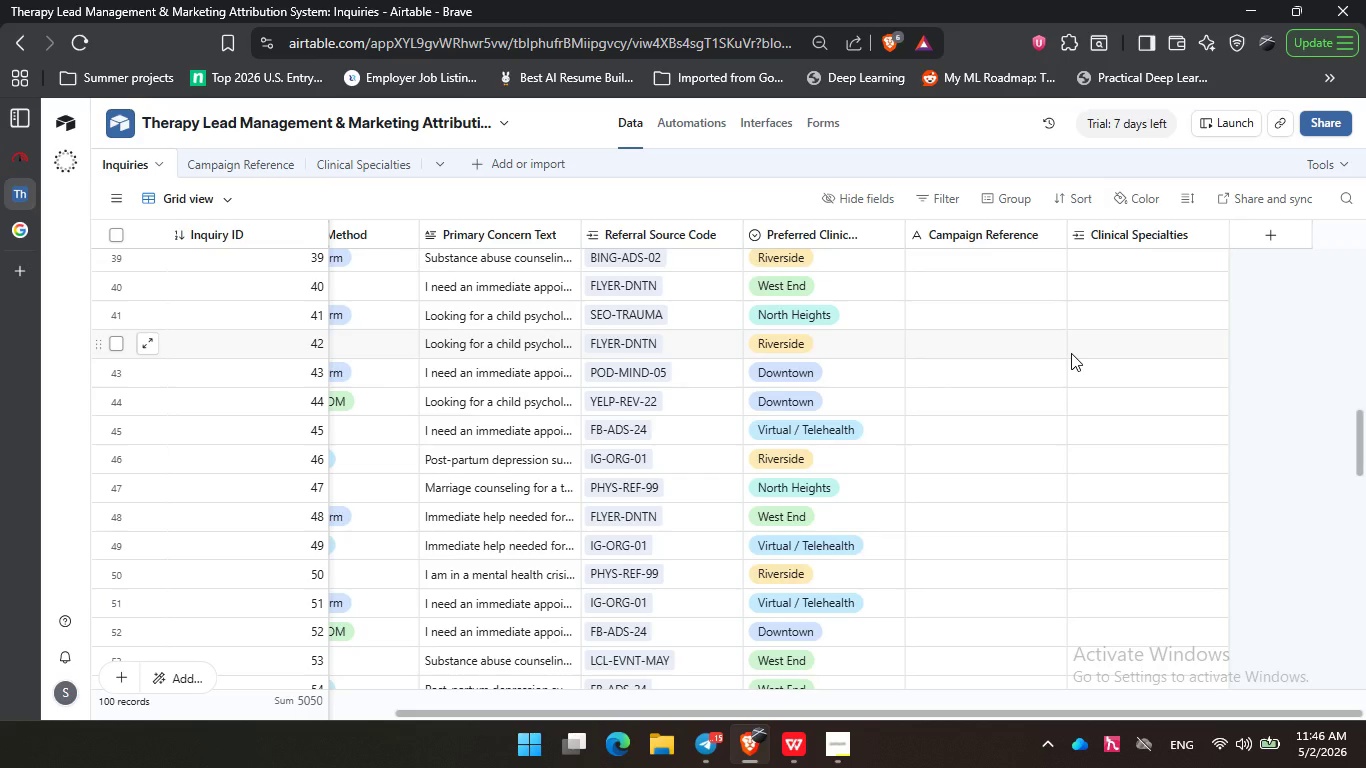 
wait(15.88)
 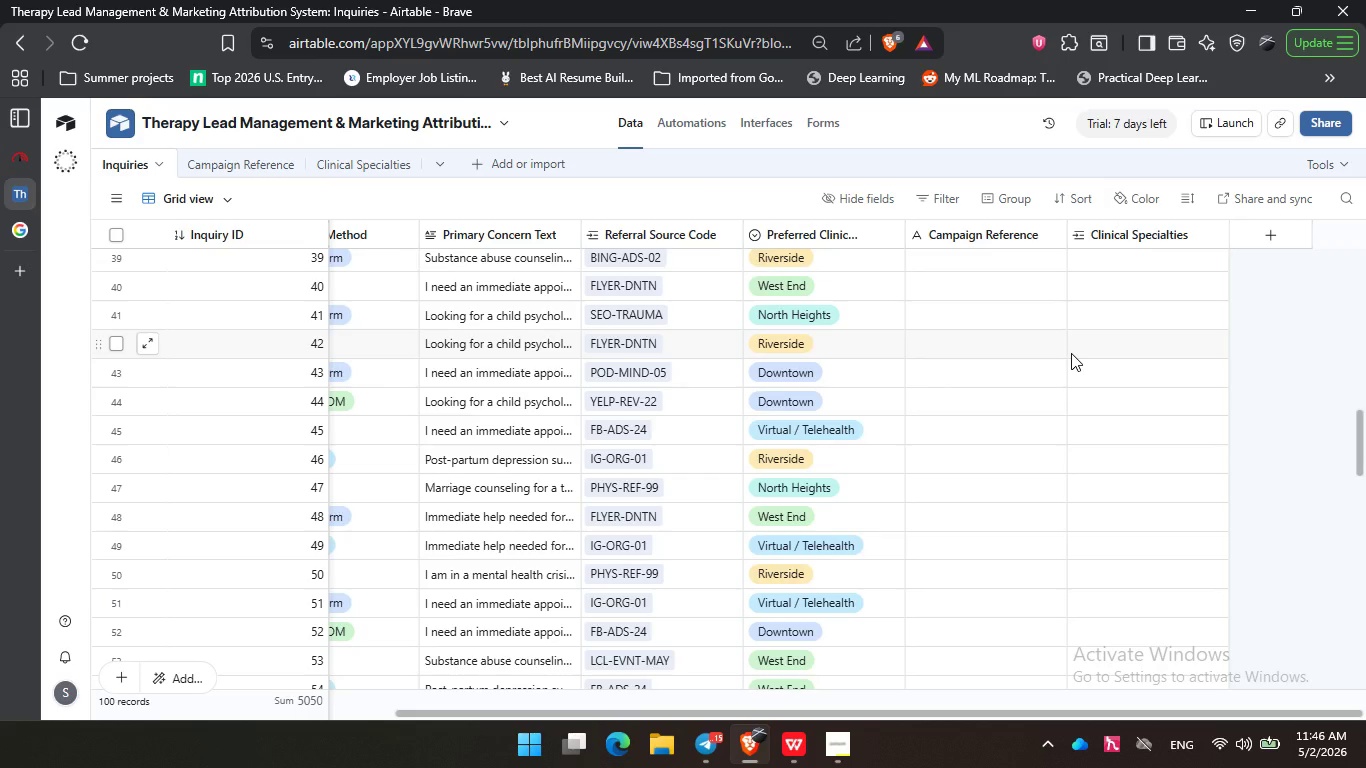 
left_click([502, 236])
 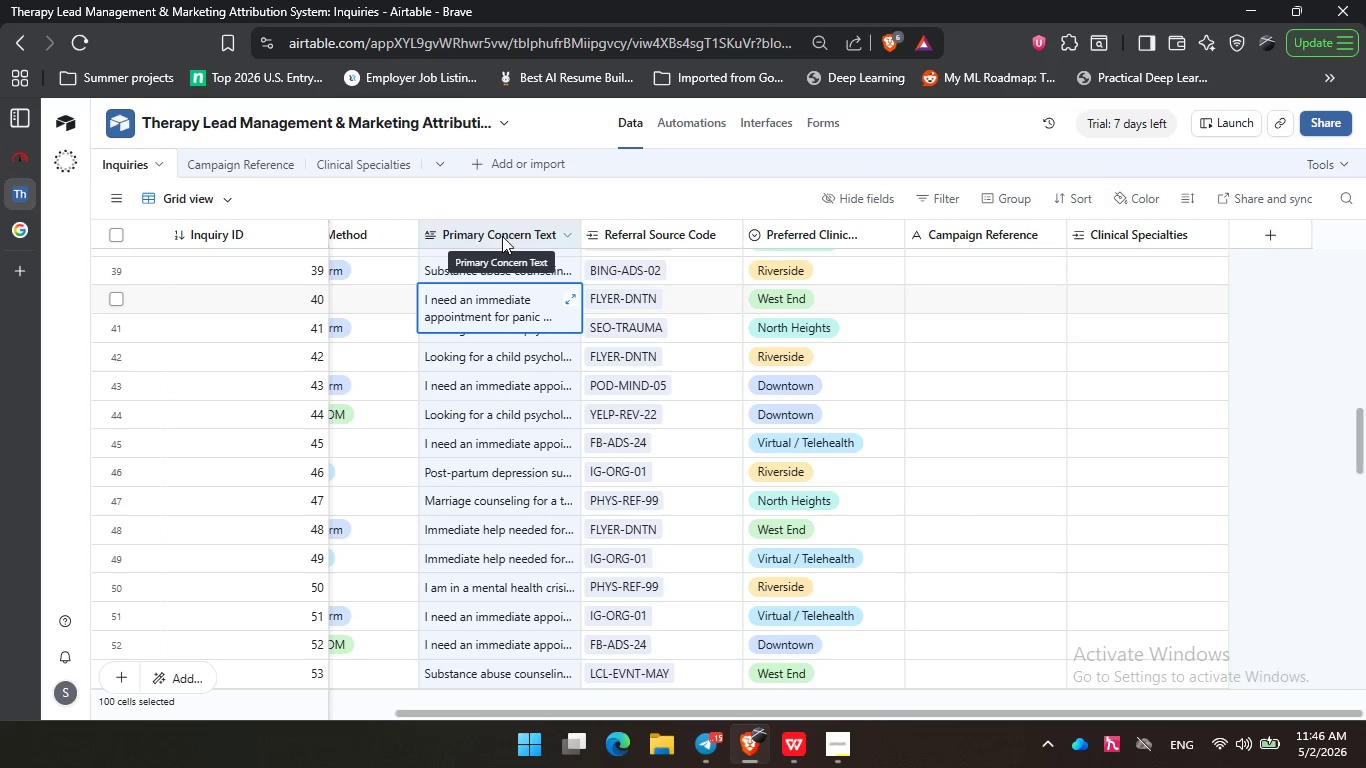 
key(Control+C)
 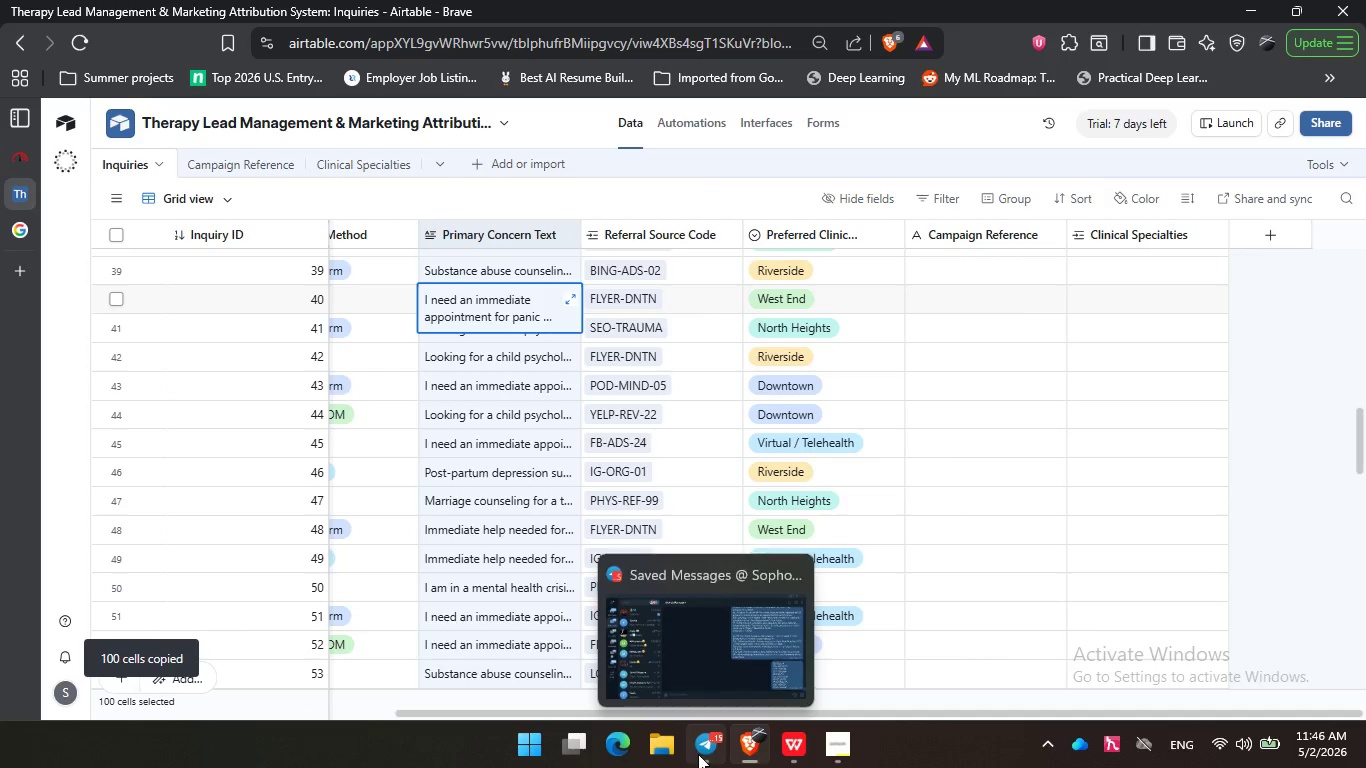 
left_click([698, 754])
 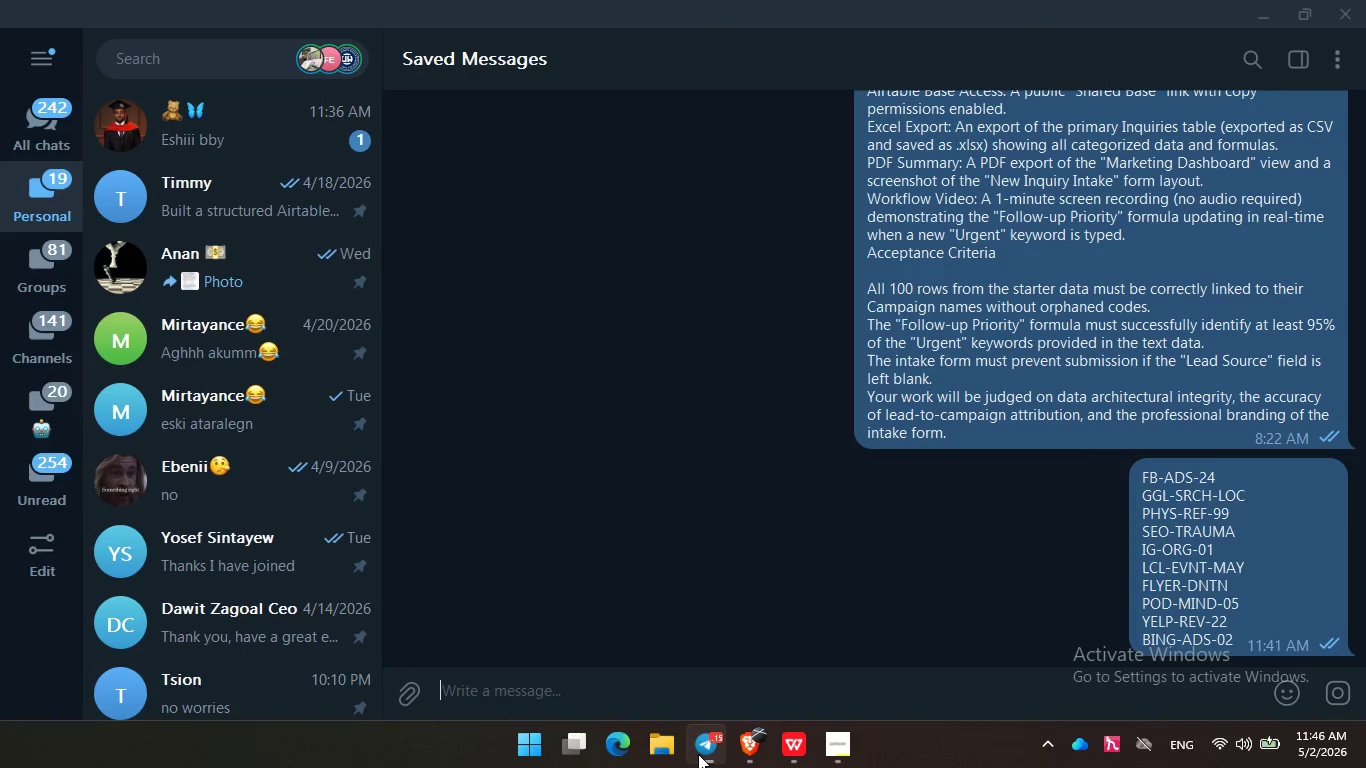 
key(Control+V)
 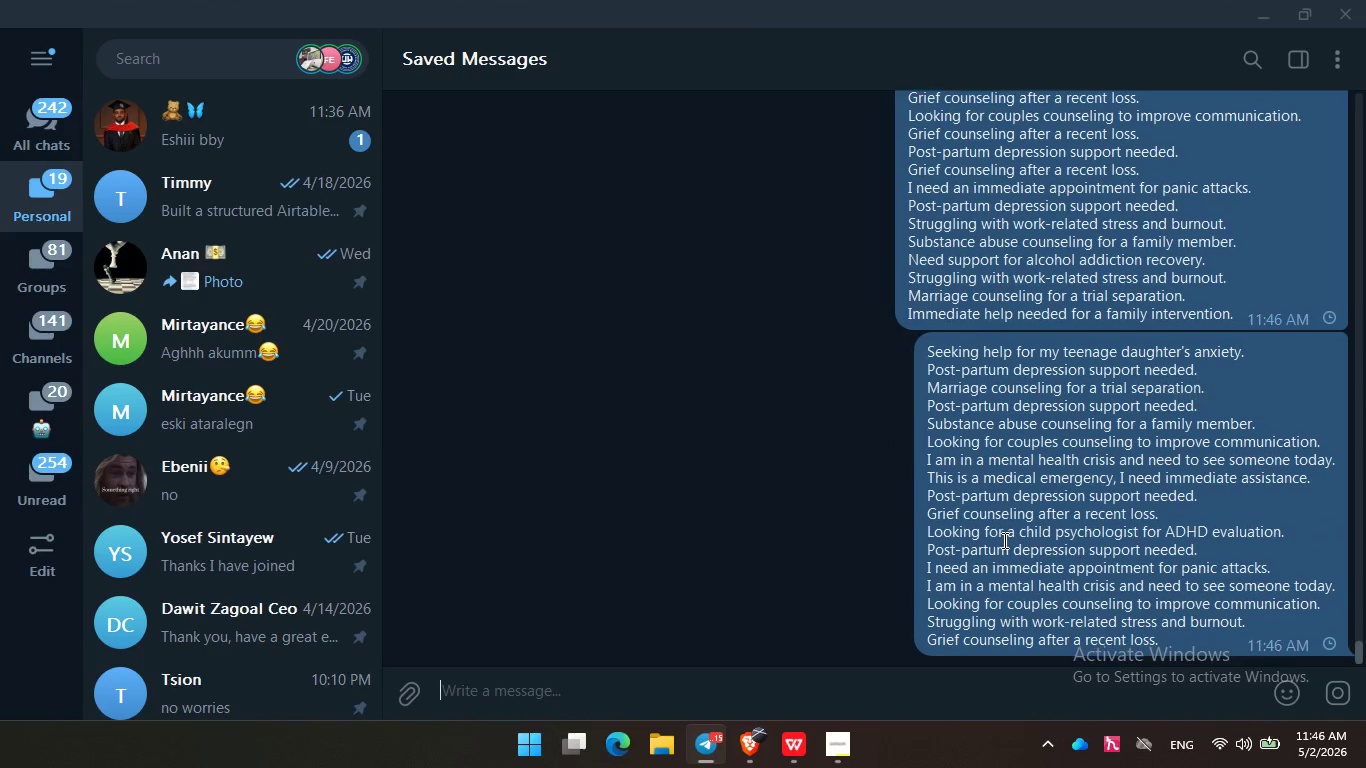 
key(Enter)
 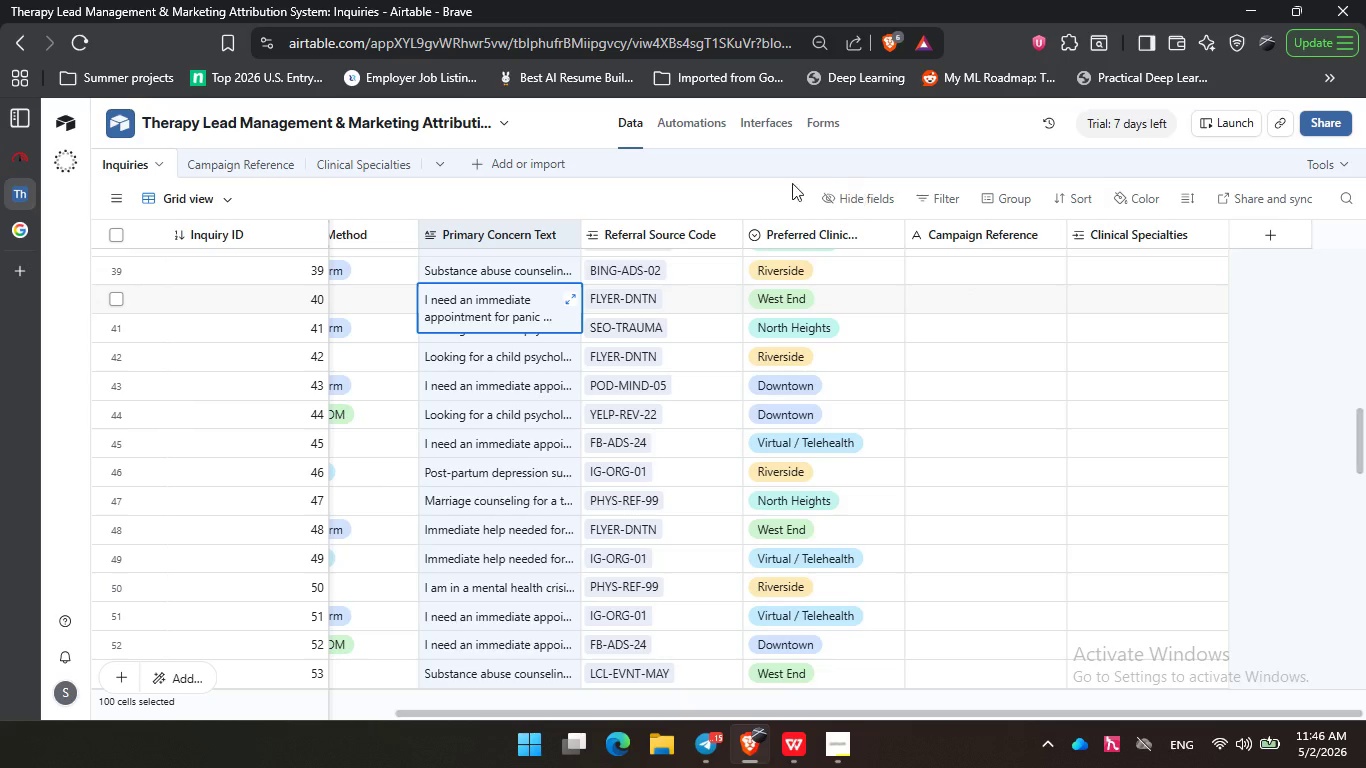 
left_click([745, 192])
 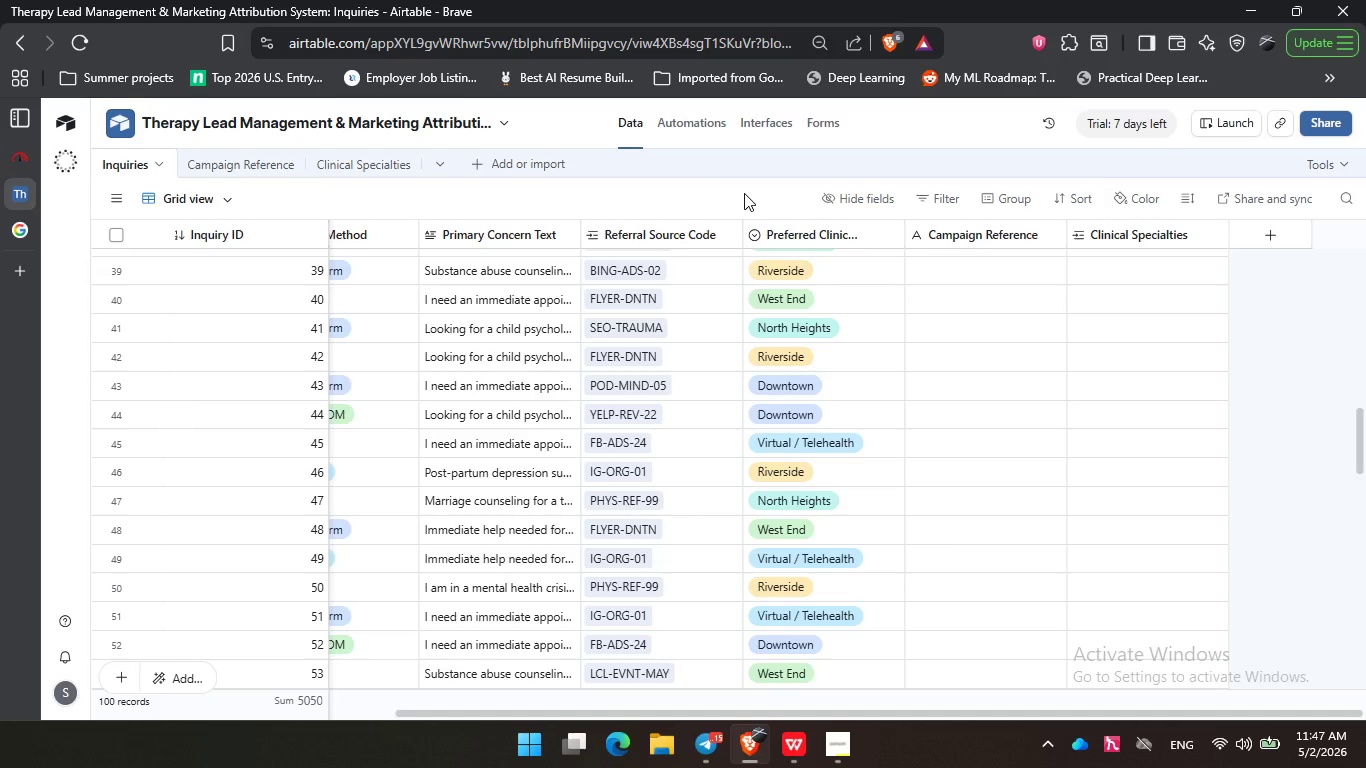 
wait(5.59)
 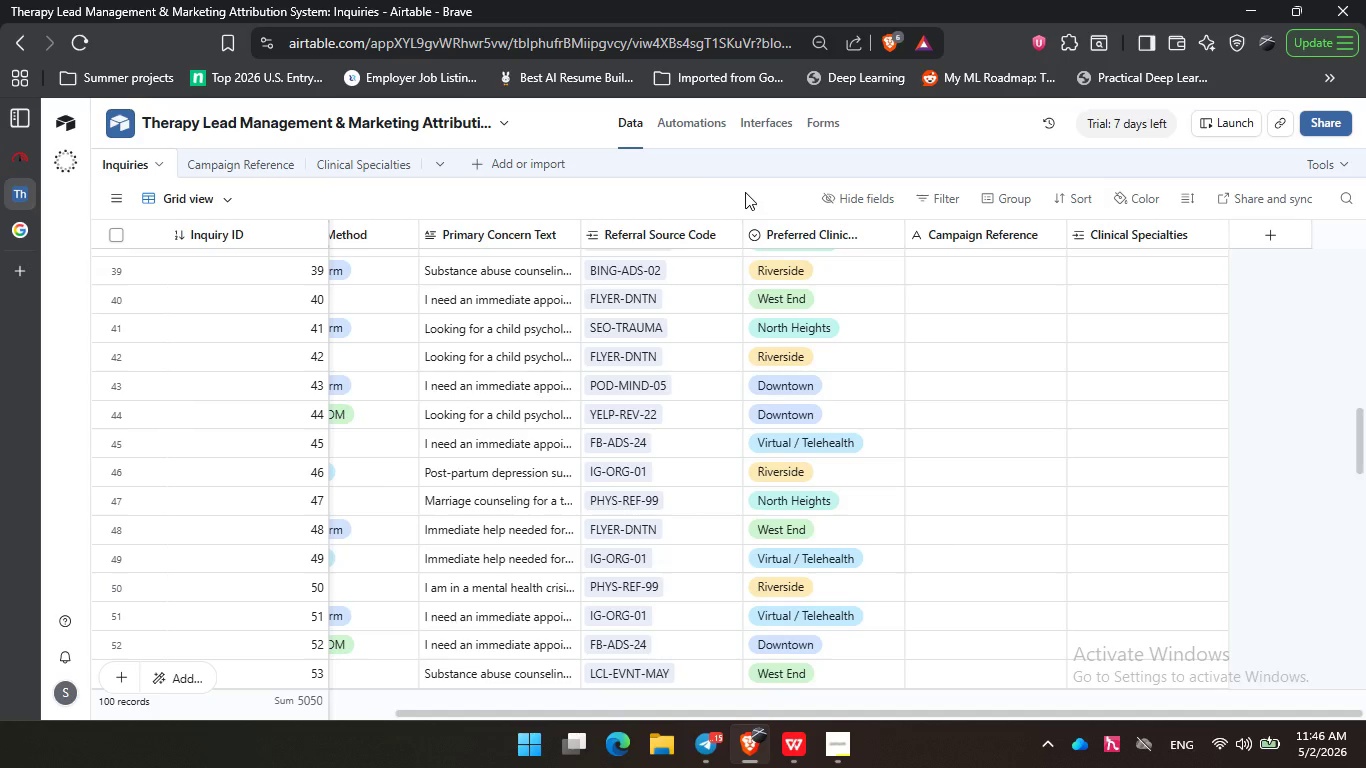 
left_click([1279, 375])
 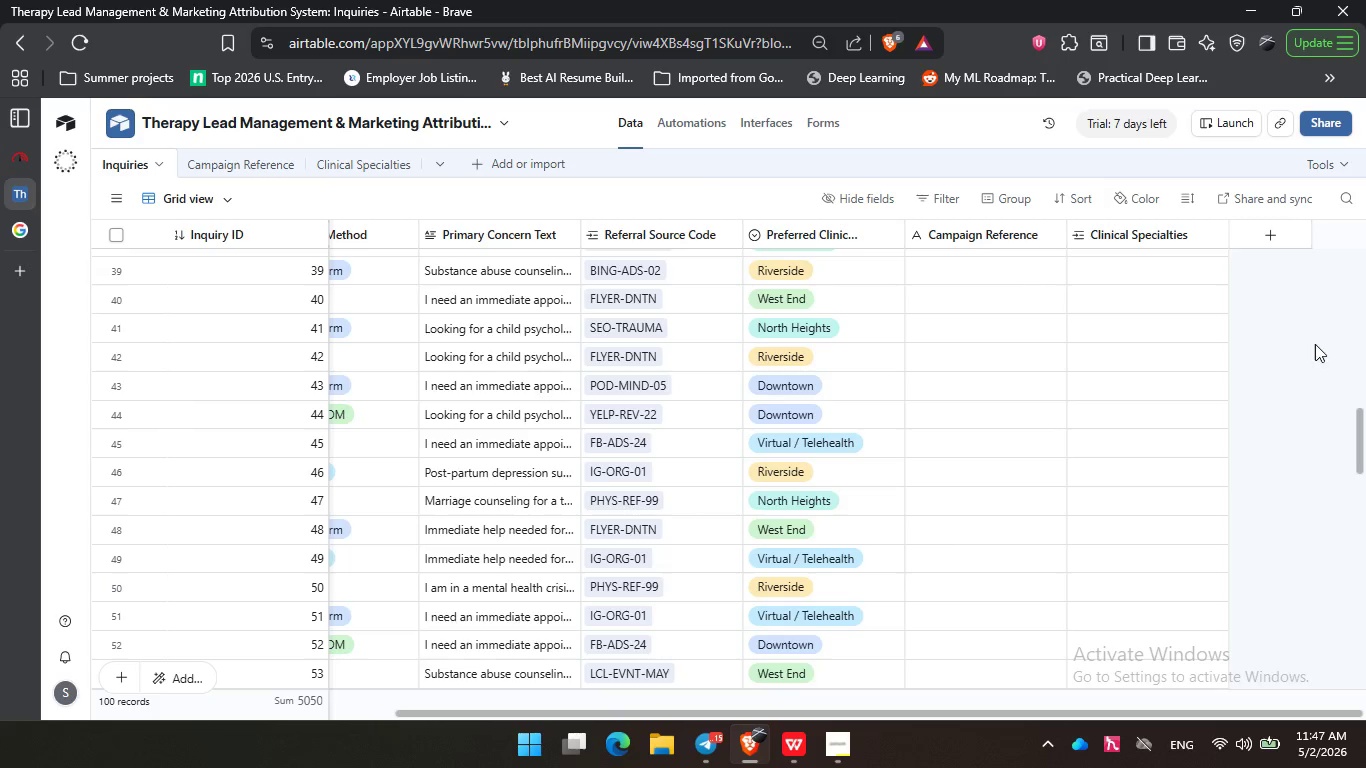 
left_click_drag(start_coordinate=[1310, 590], to_coordinate=[1316, 553])
 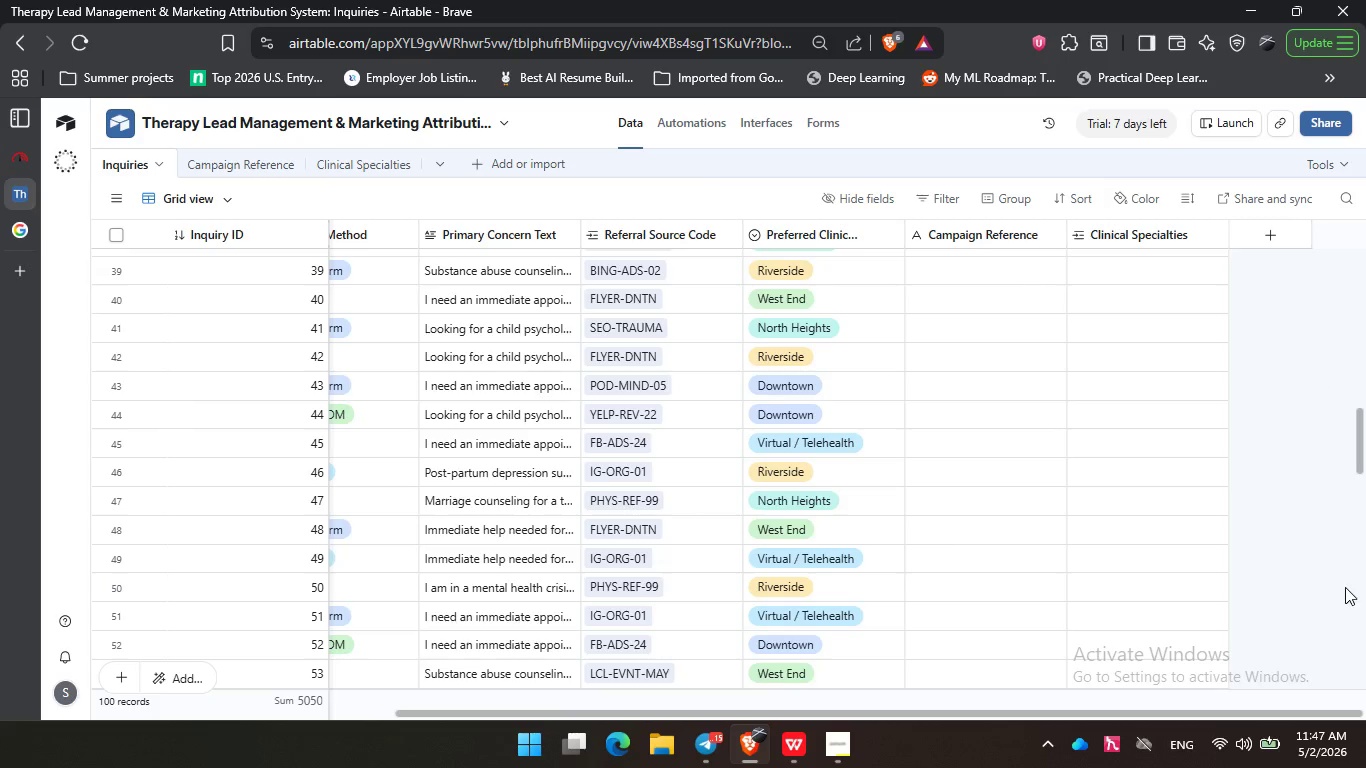 
triple_click([1315, 343])
 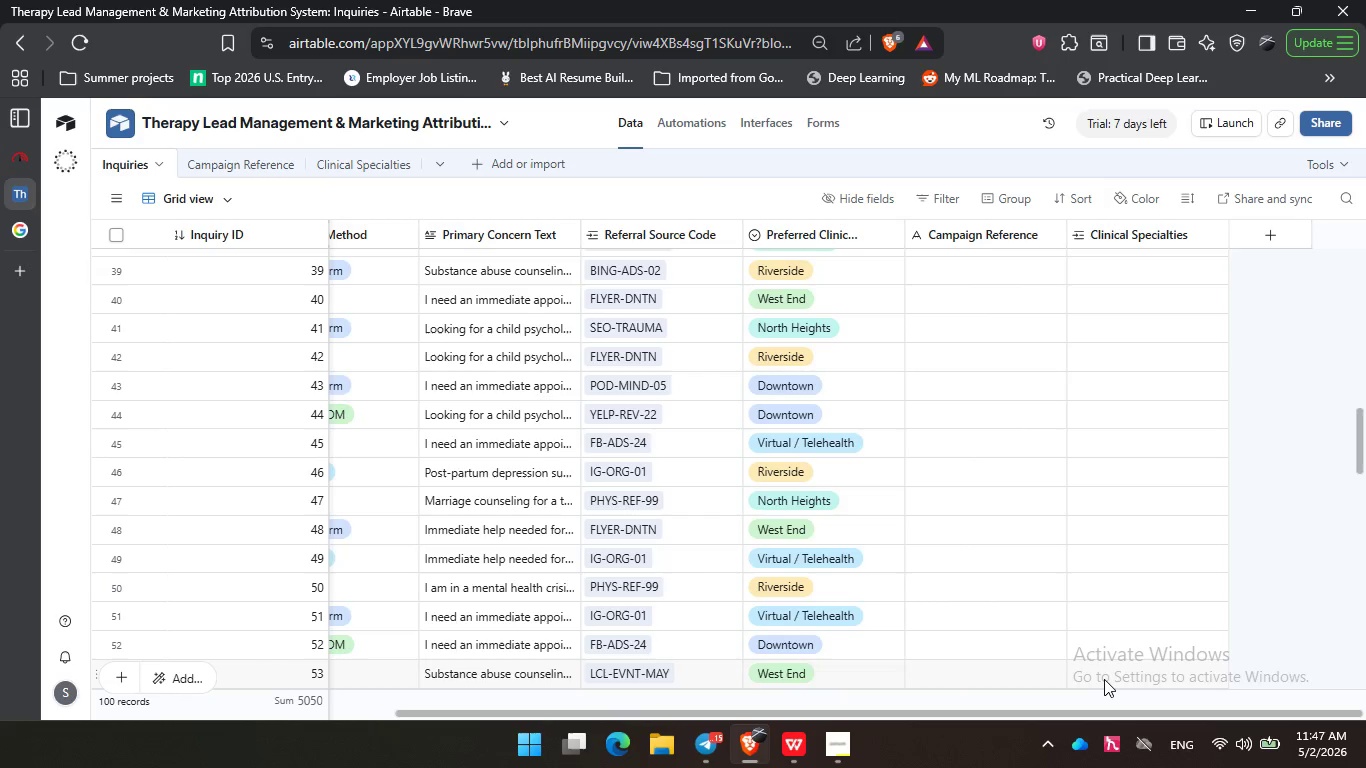 
wait(5.39)
 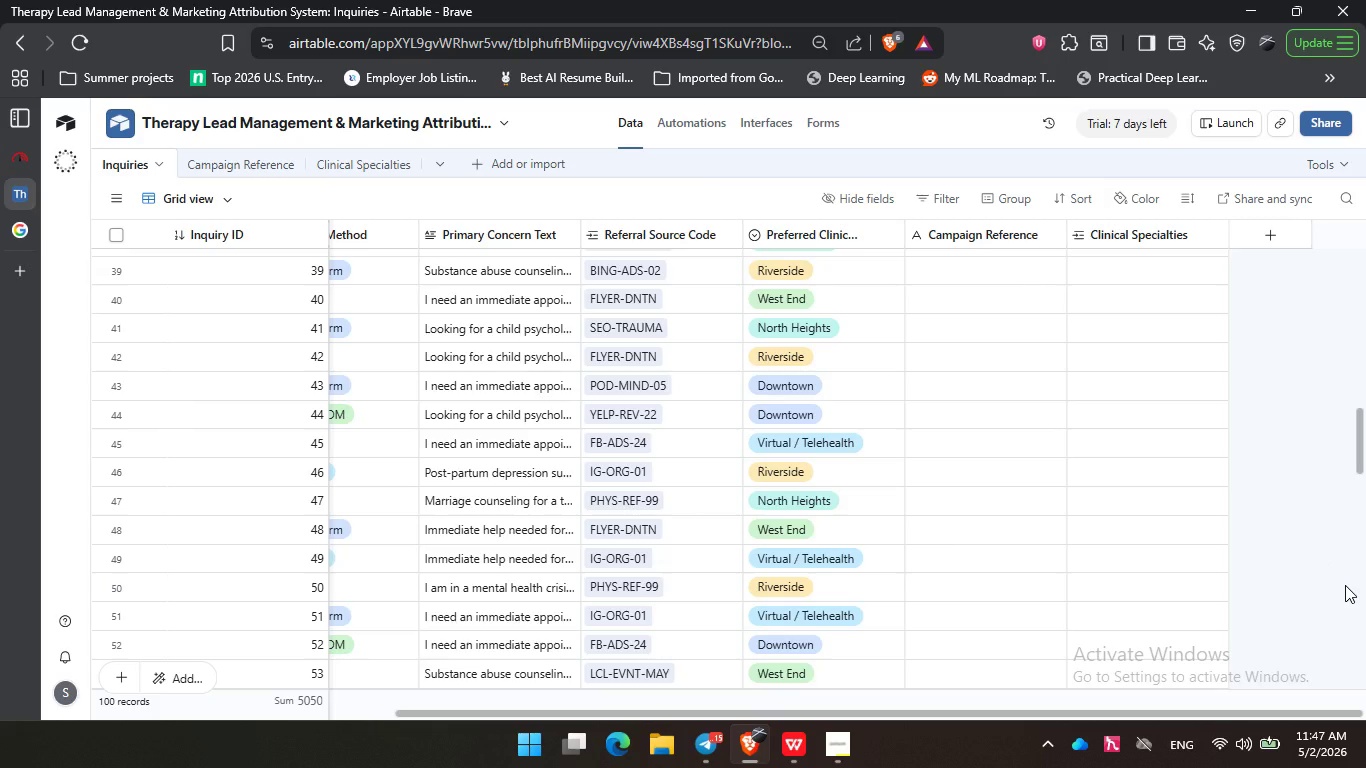 
left_click_drag(start_coordinate=[1088, 715], to_coordinate=[1045, 722])
 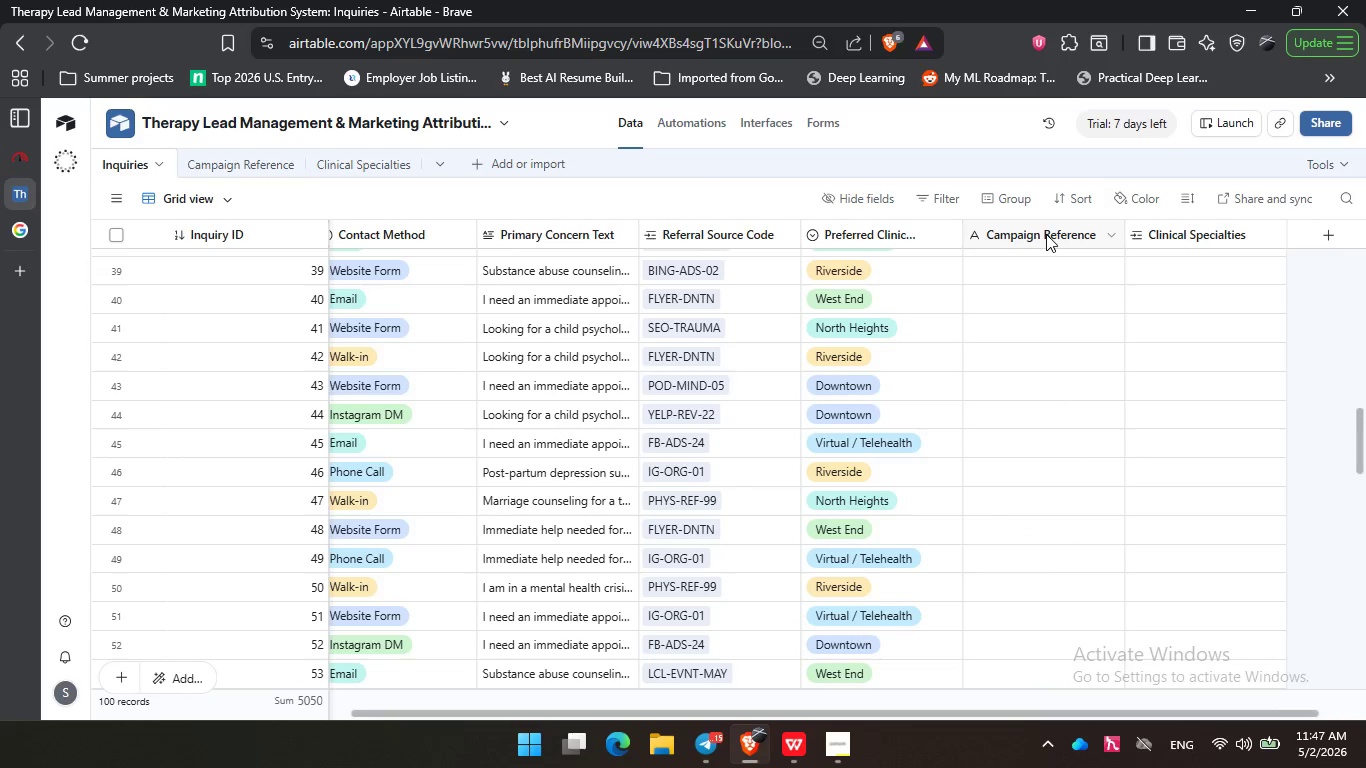 
right_click([1046, 234])
 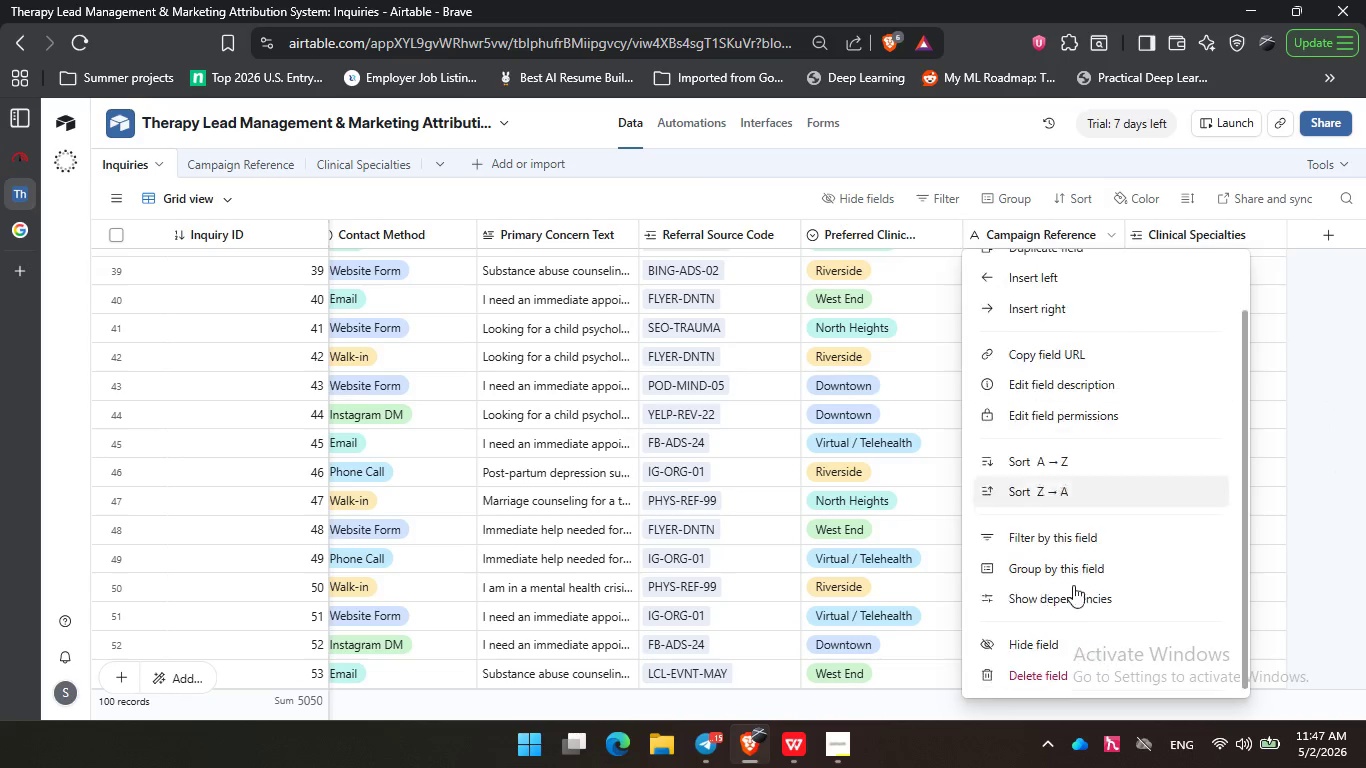 
scroll: coordinate [1059, 434], scroll_direction: down, amount: 5.0
 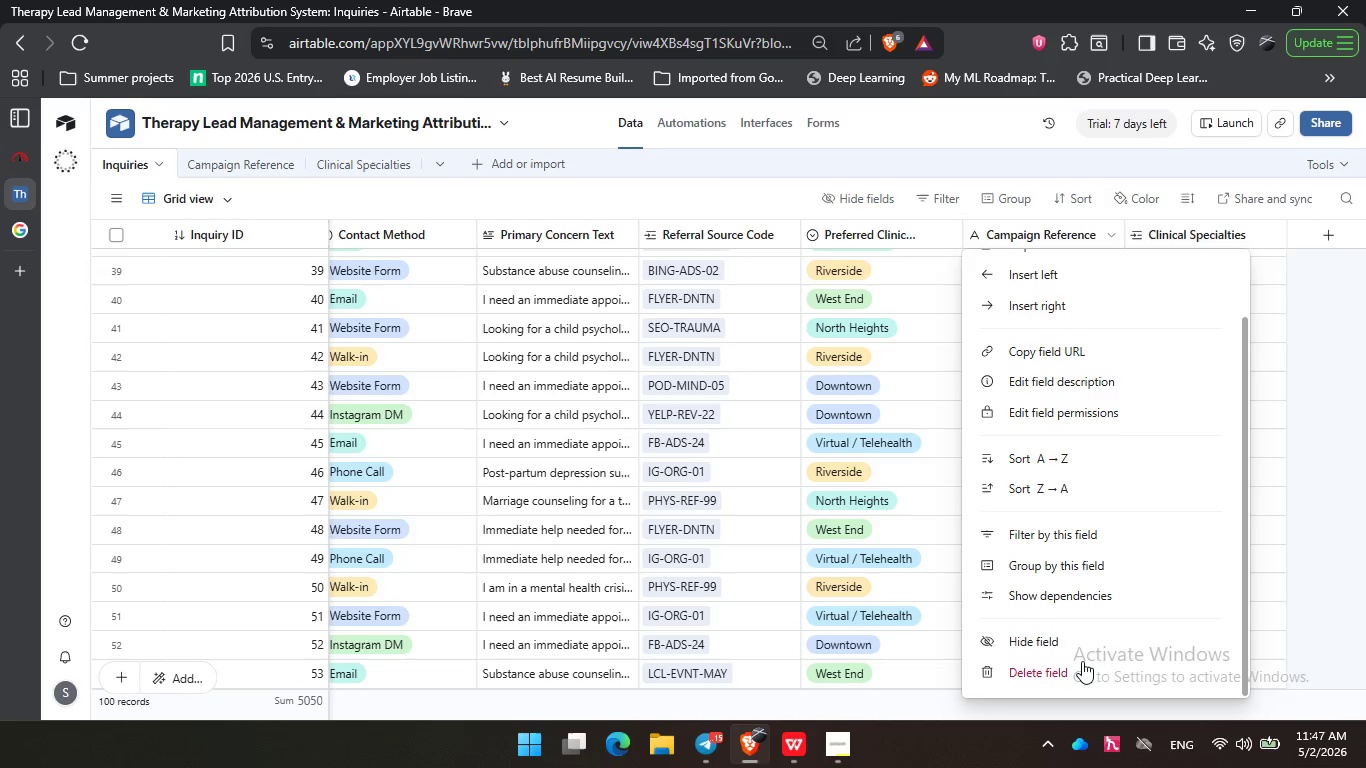 
left_click([1082, 661])
 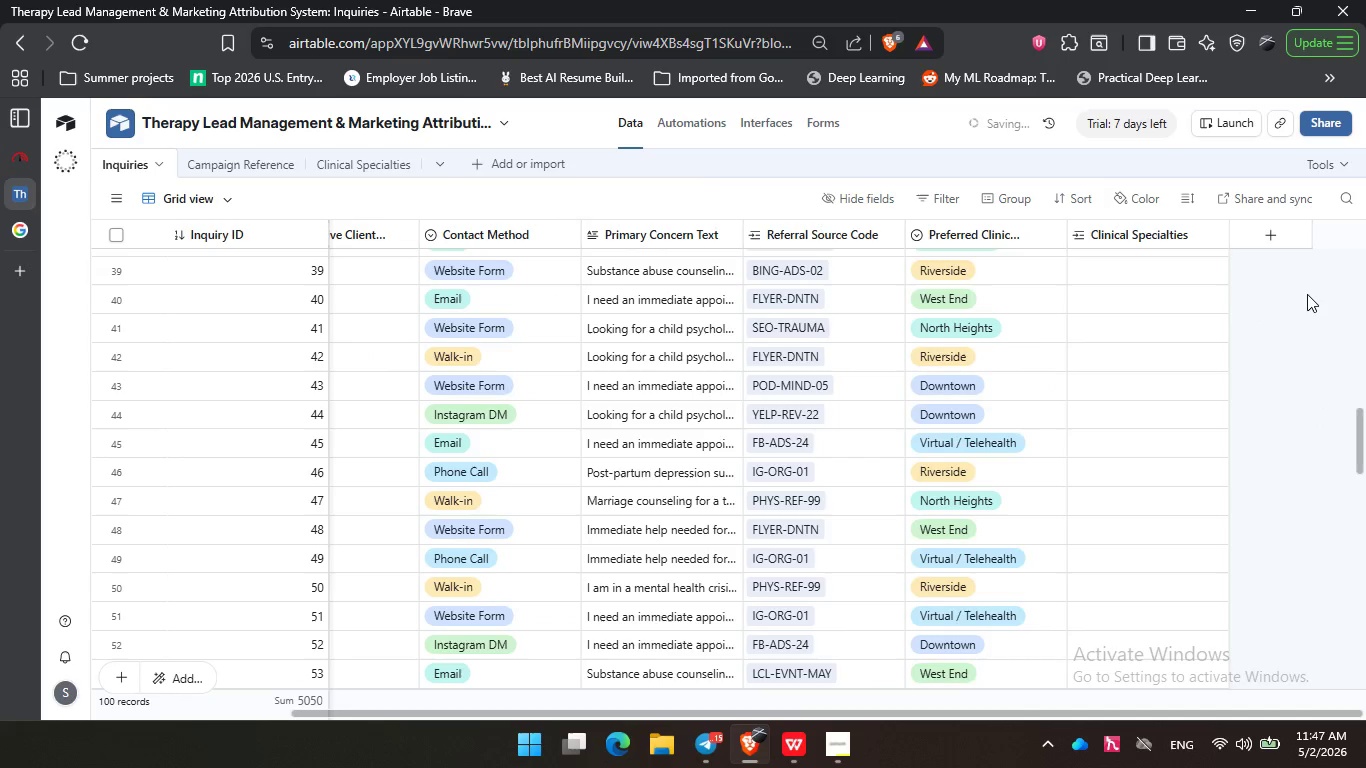 
left_click([1307, 294])
 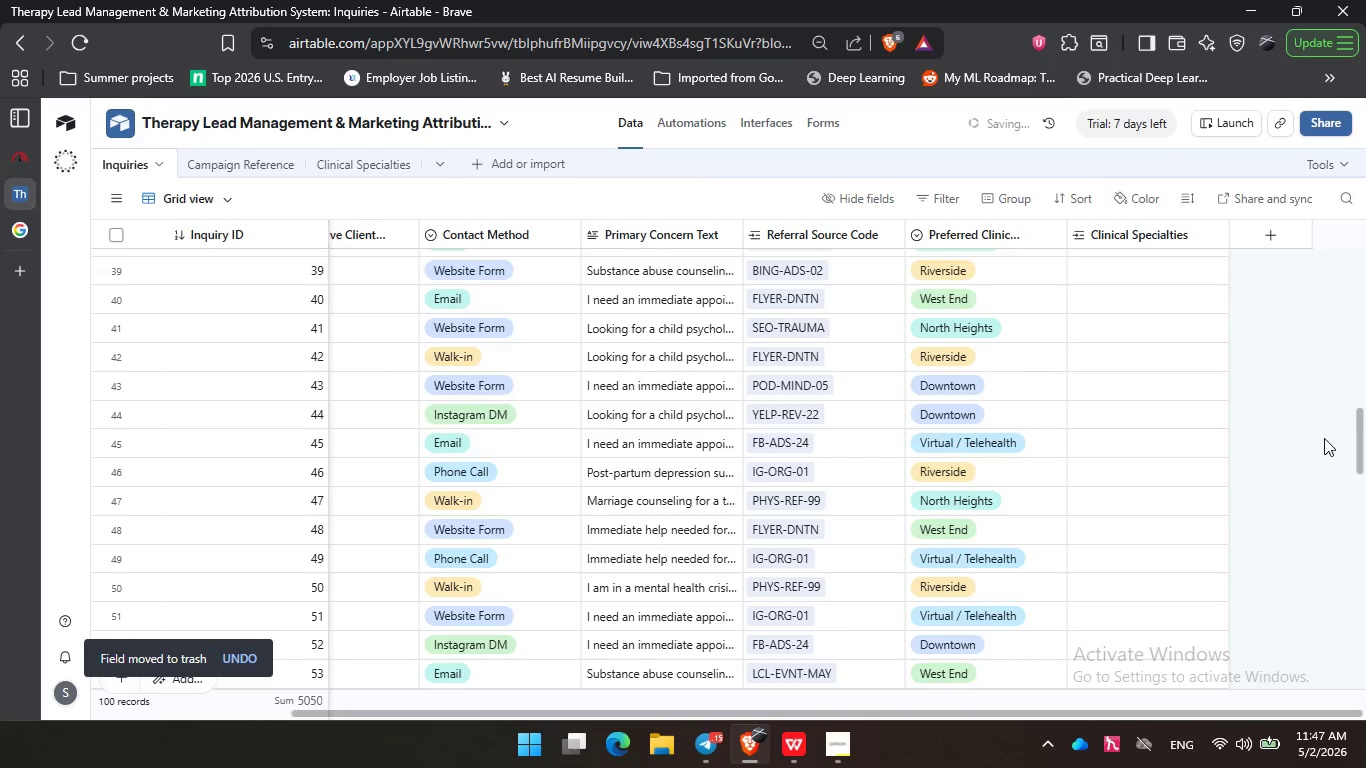 
triple_click([1324, 438])
 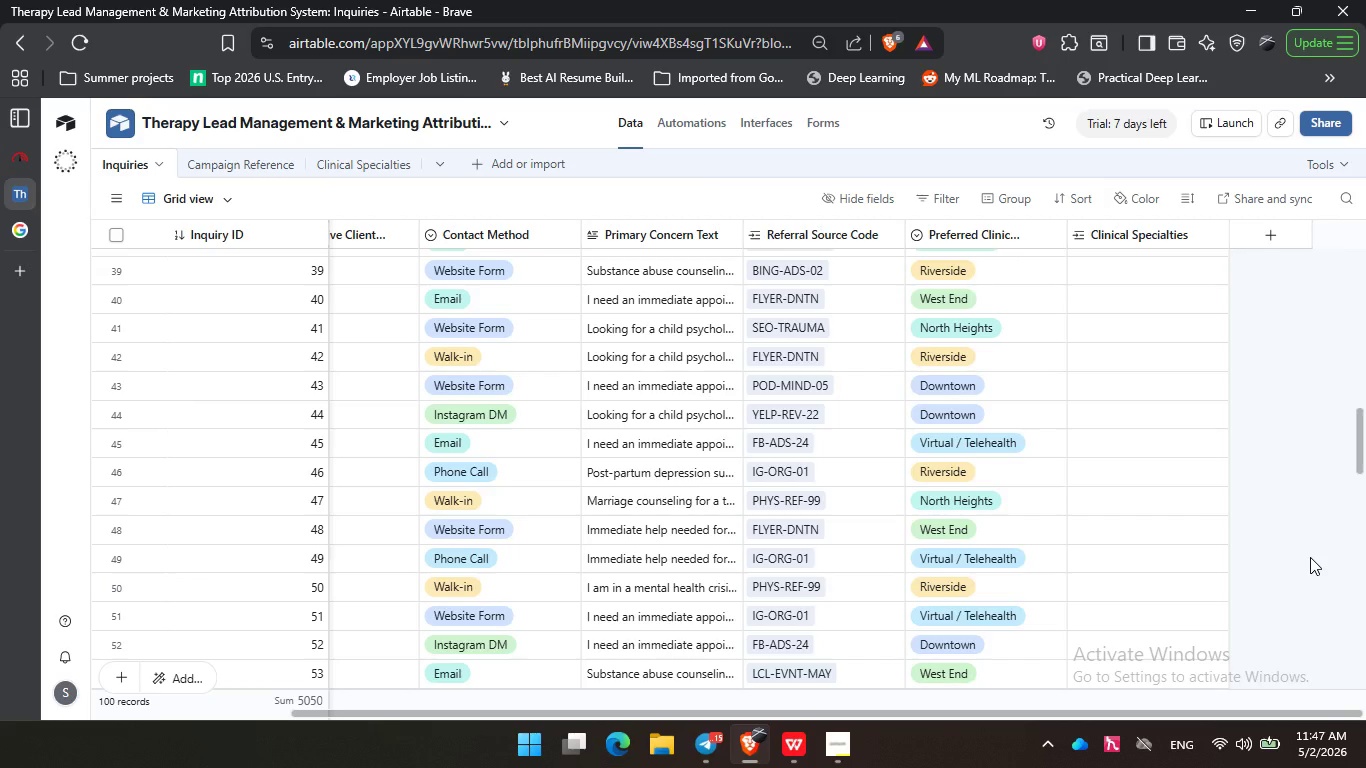 
wait(18.23)
 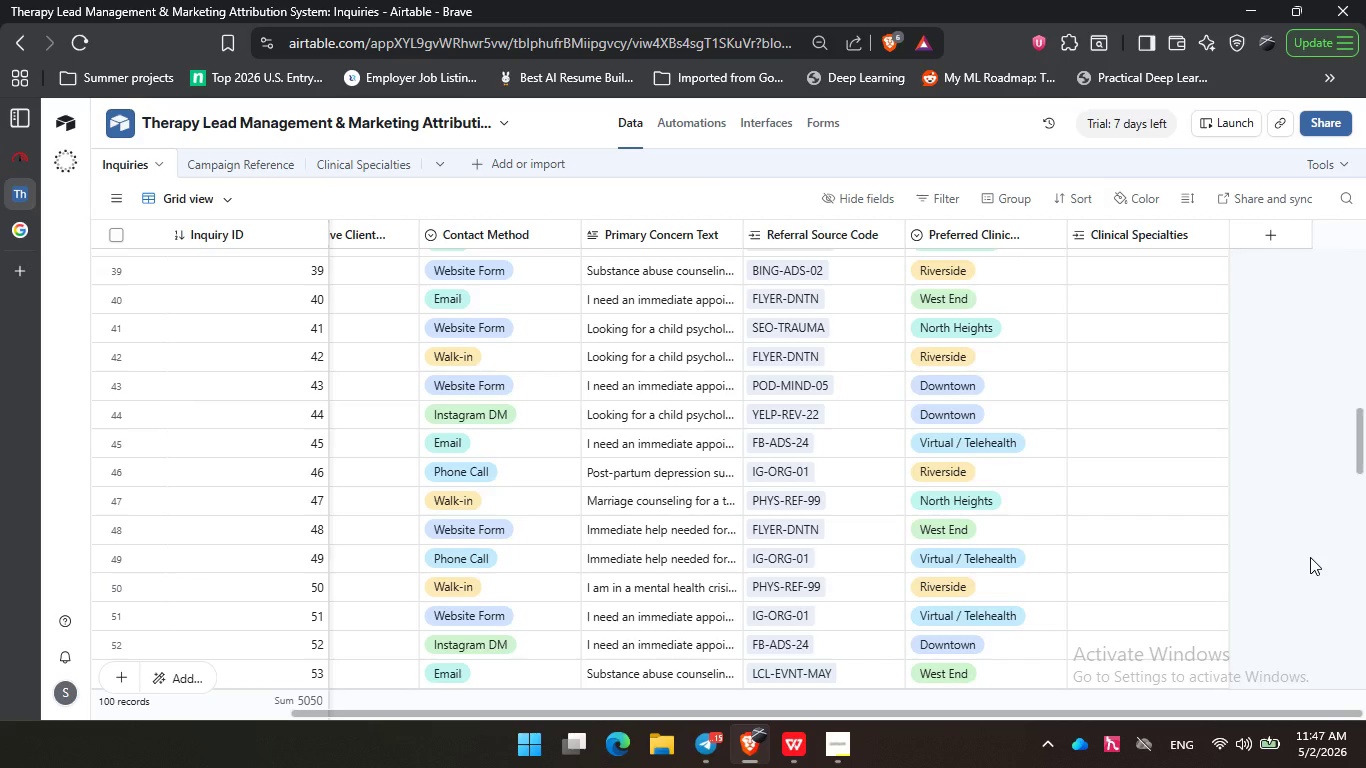 
left_click([1300, 427])
 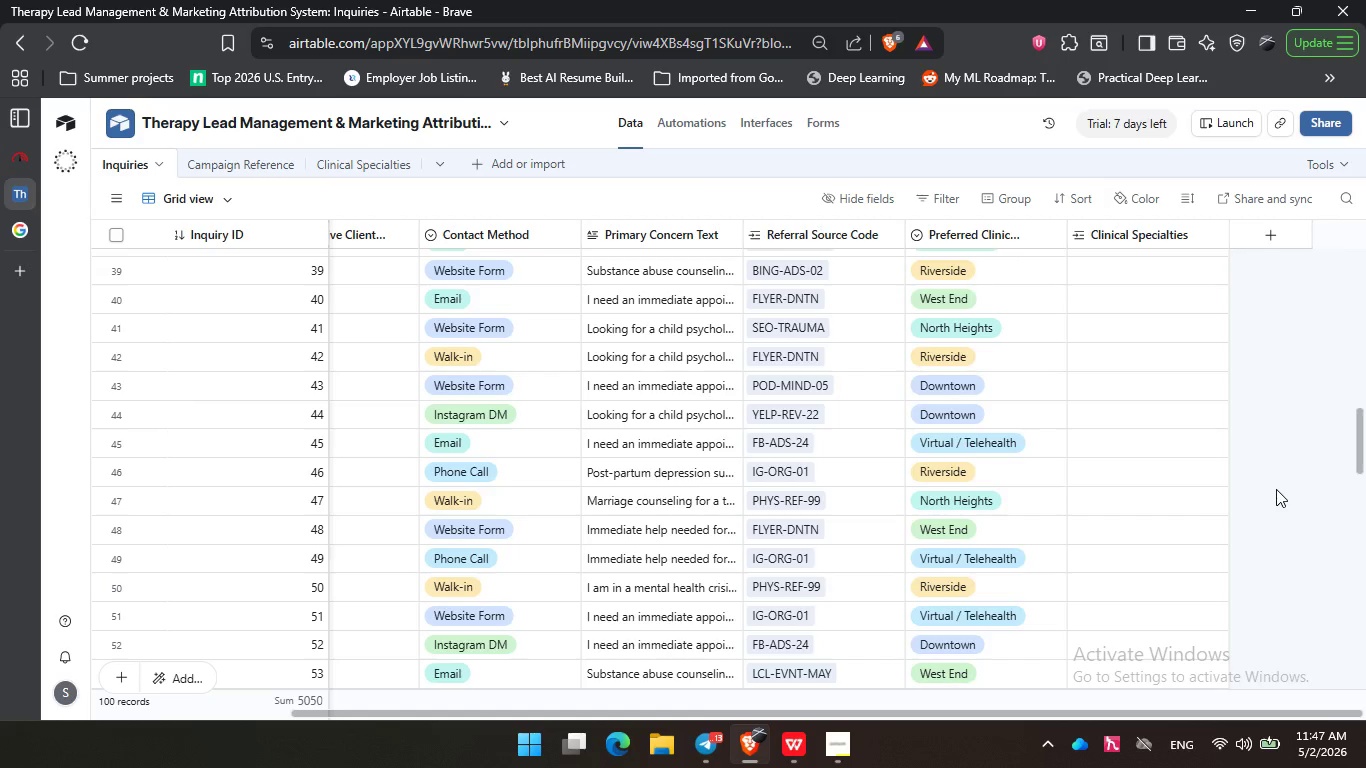 
double_click([1293, 507])
 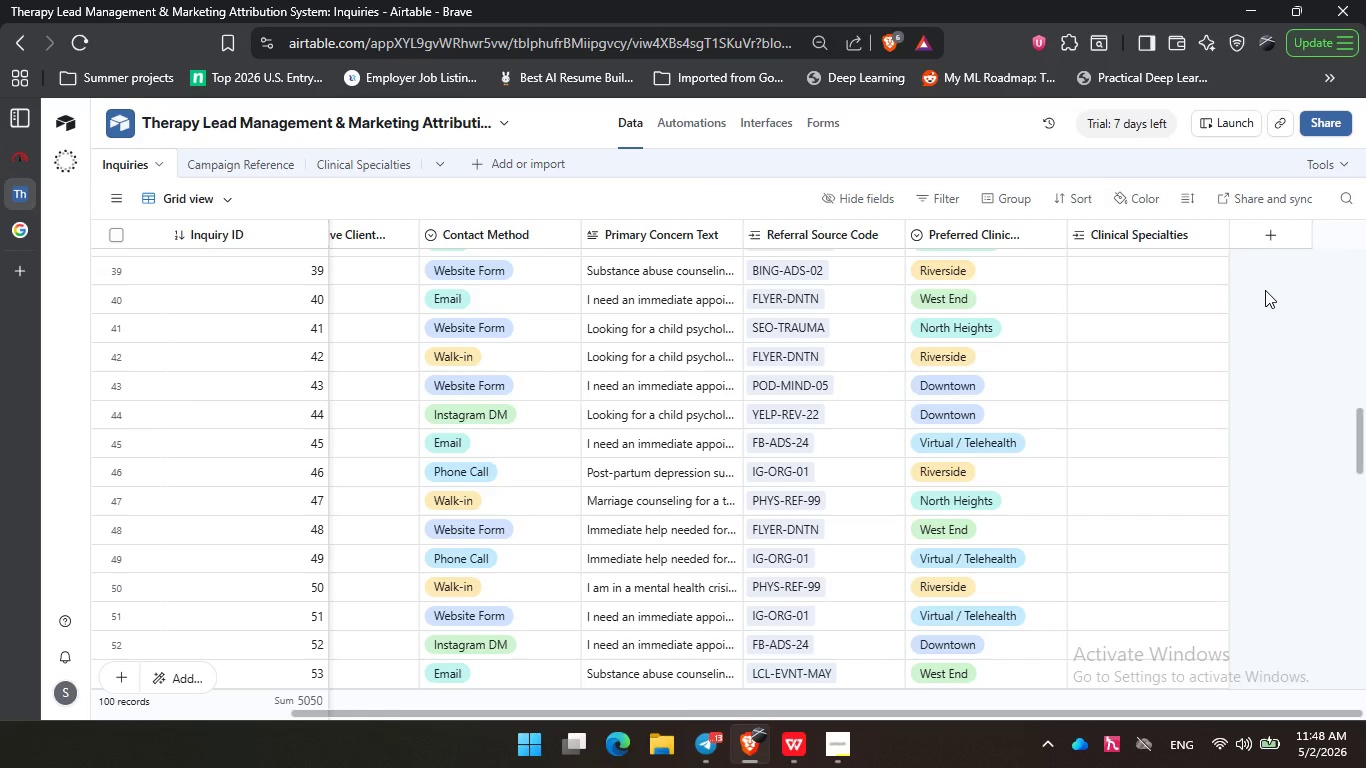 
wait(32.83)
 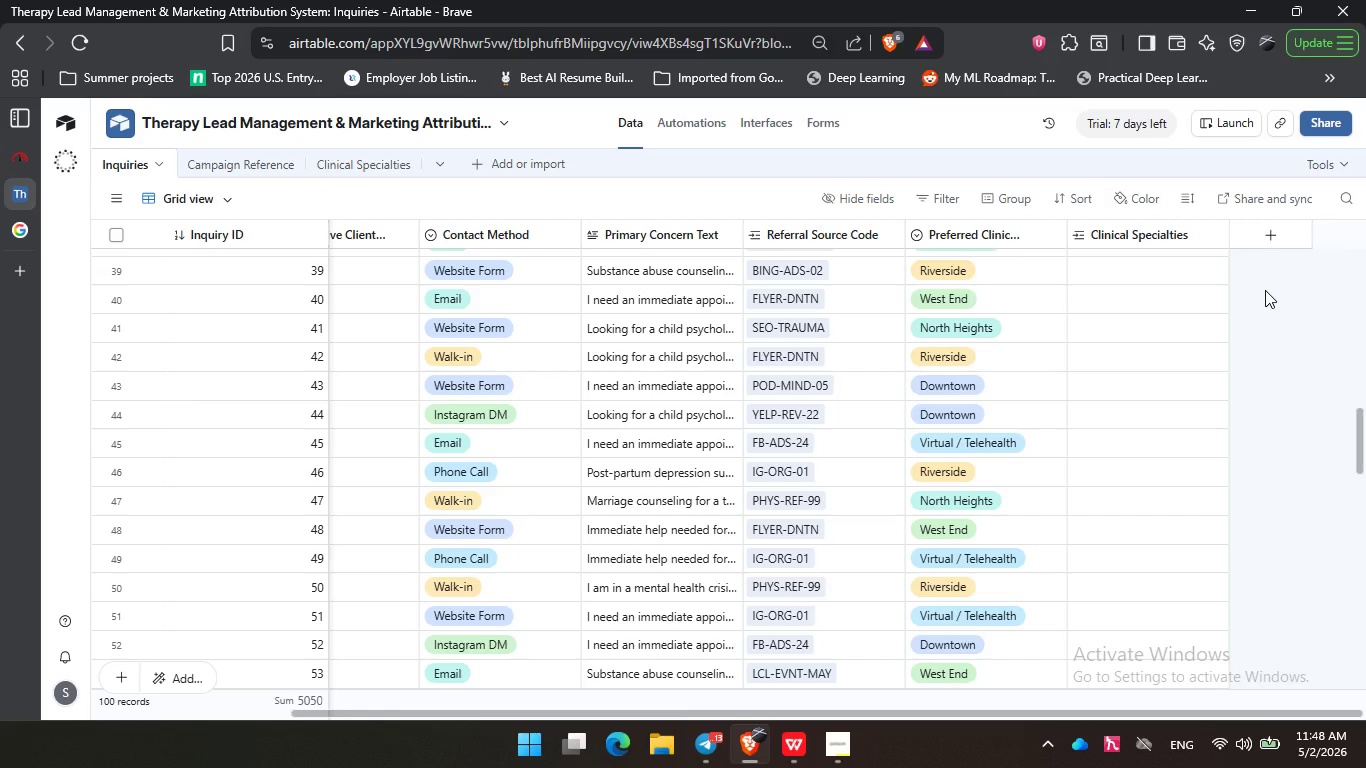 
left_click([1265, 291])
 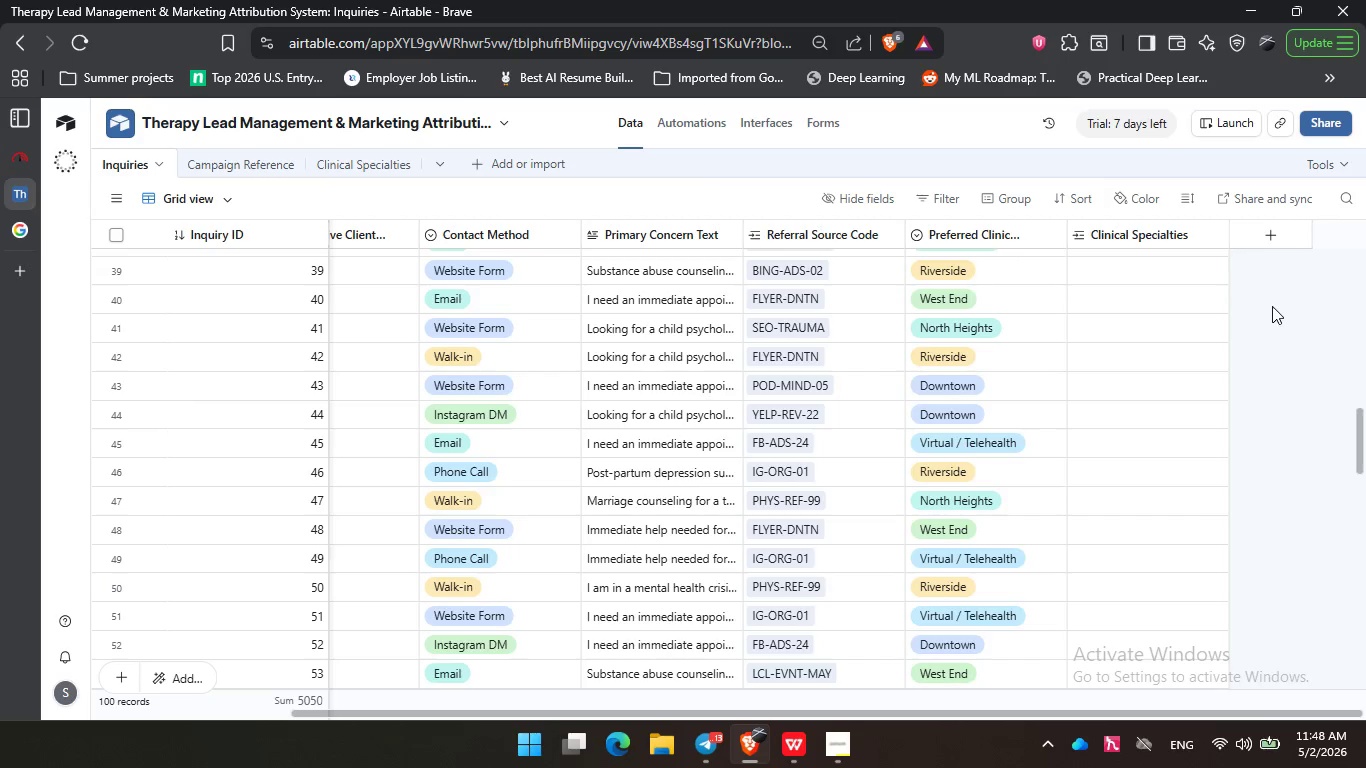 
double_click([1261, 358])
 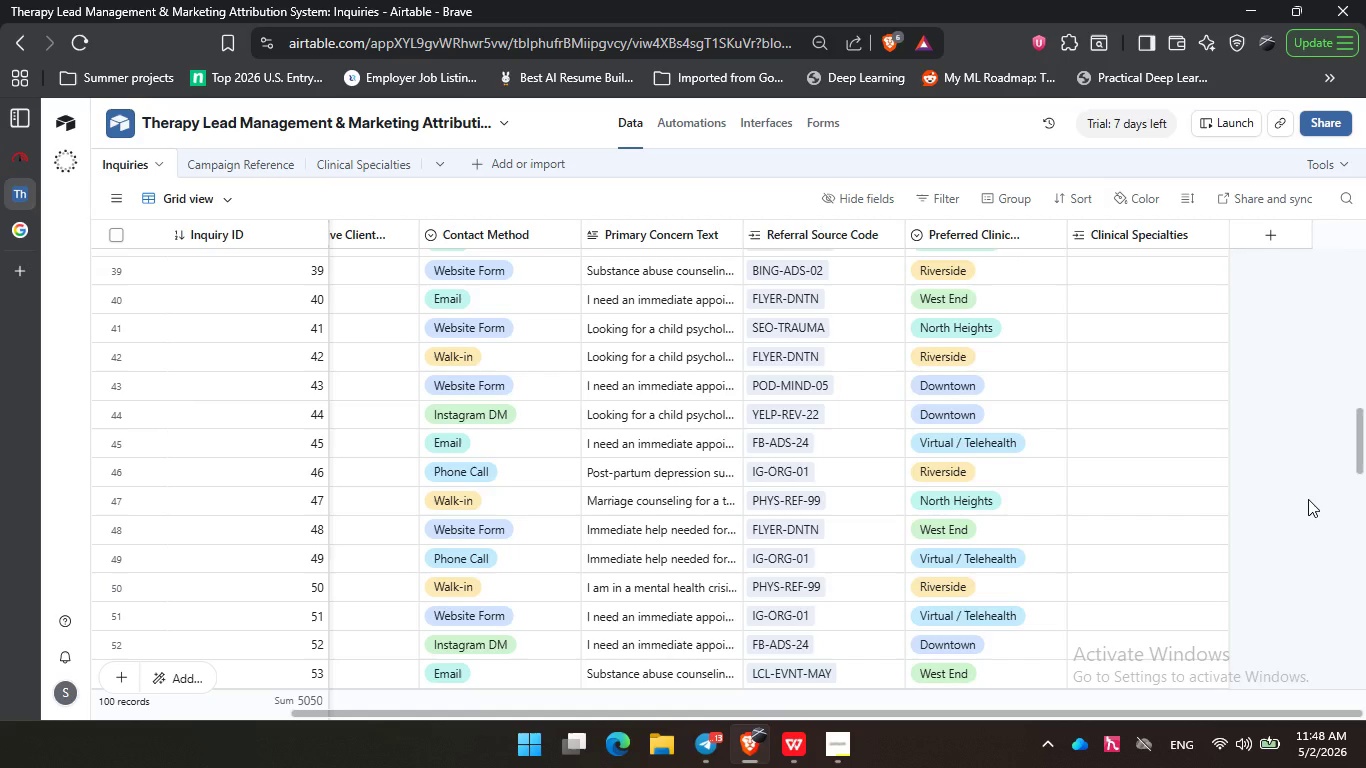 
triple_click([1308, 502])
 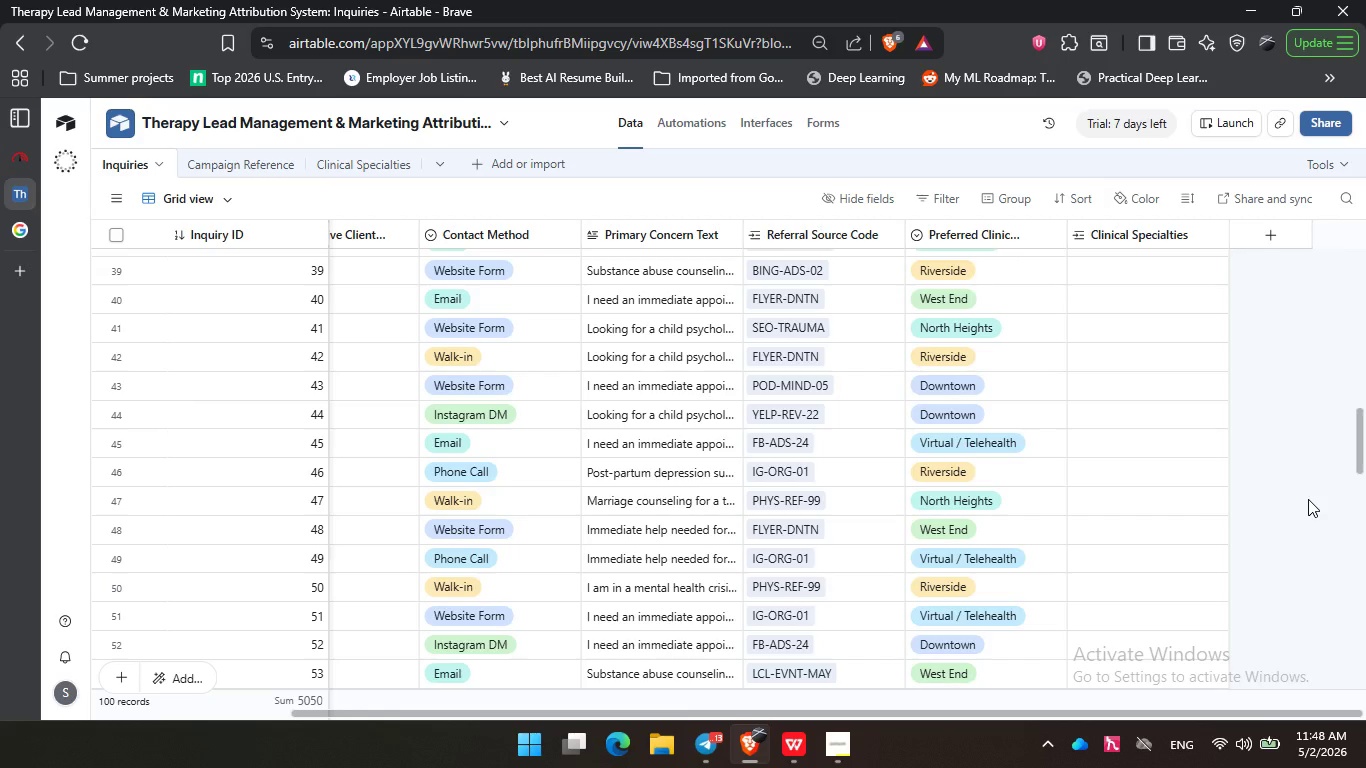 
wait(36.34)
 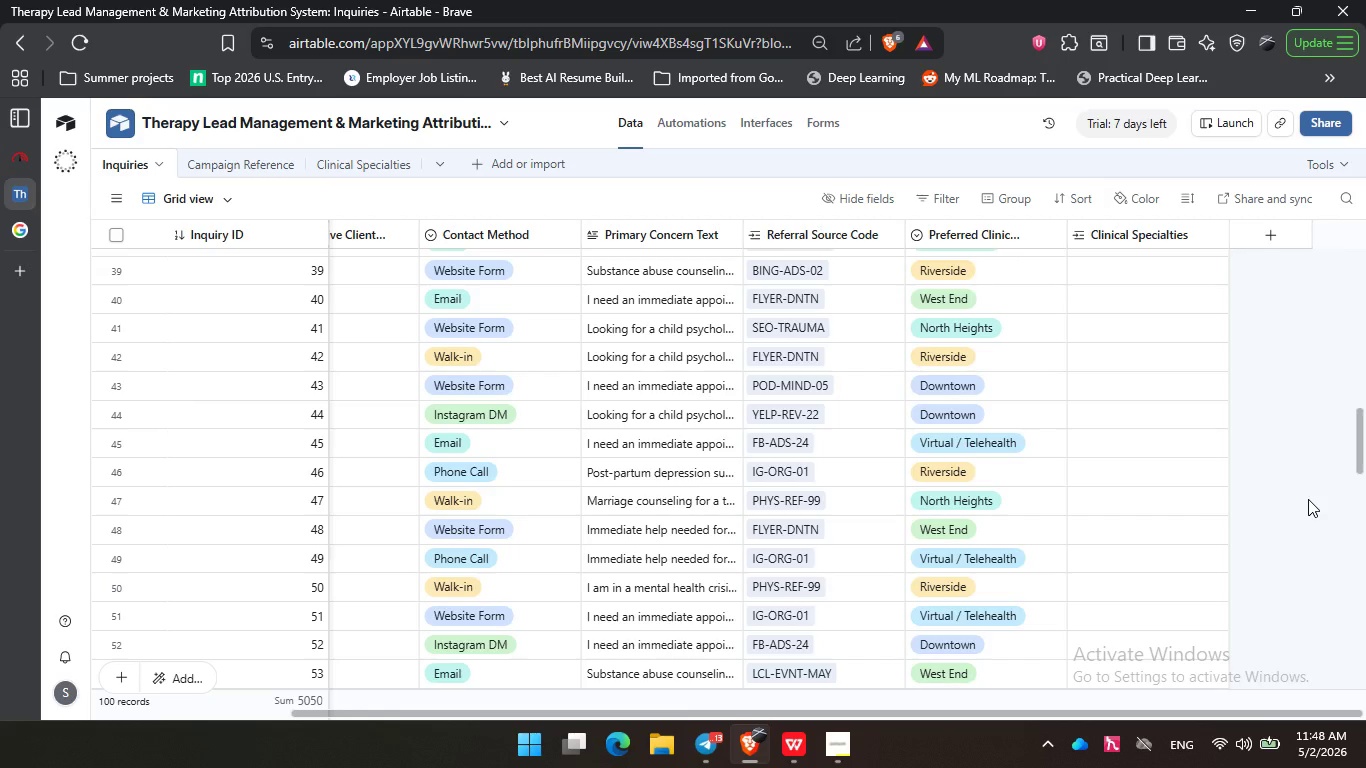 
left_click([1275, 229])
 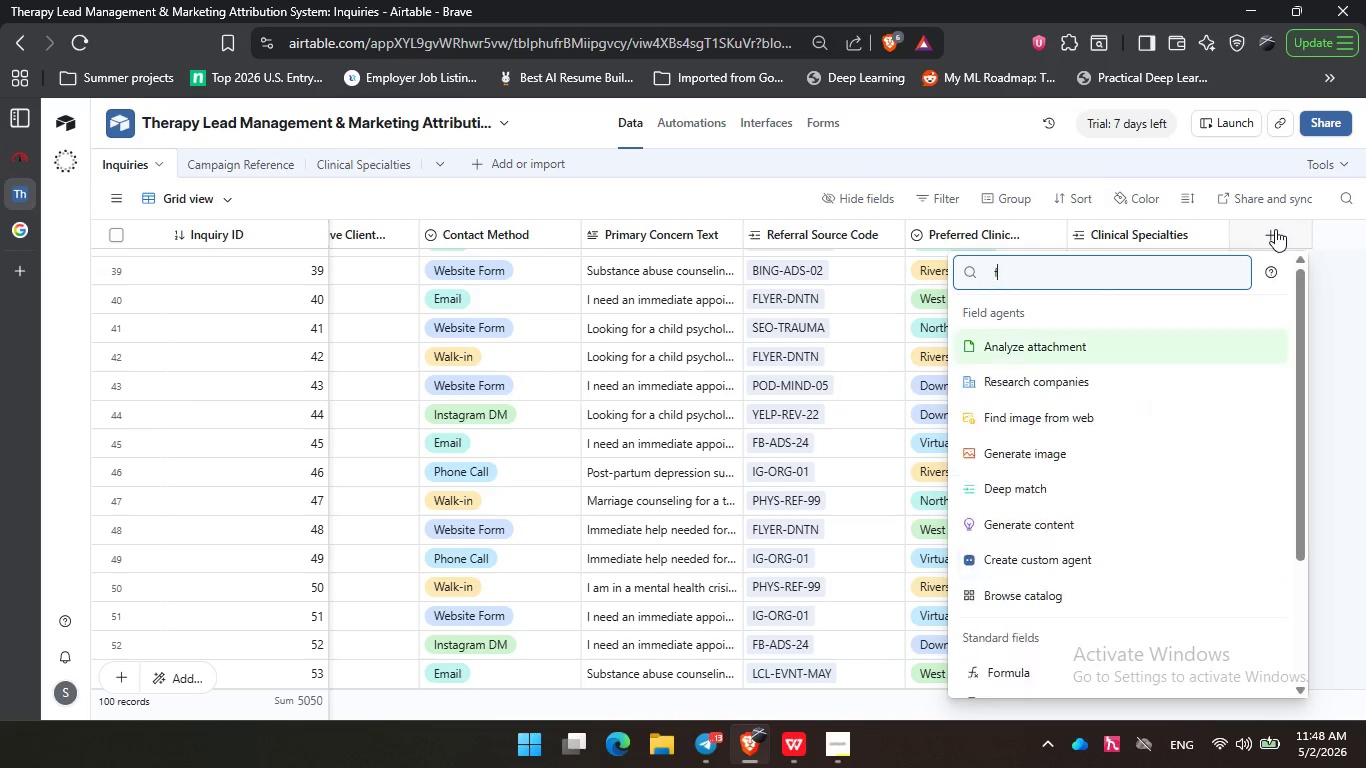 
type(fo)
 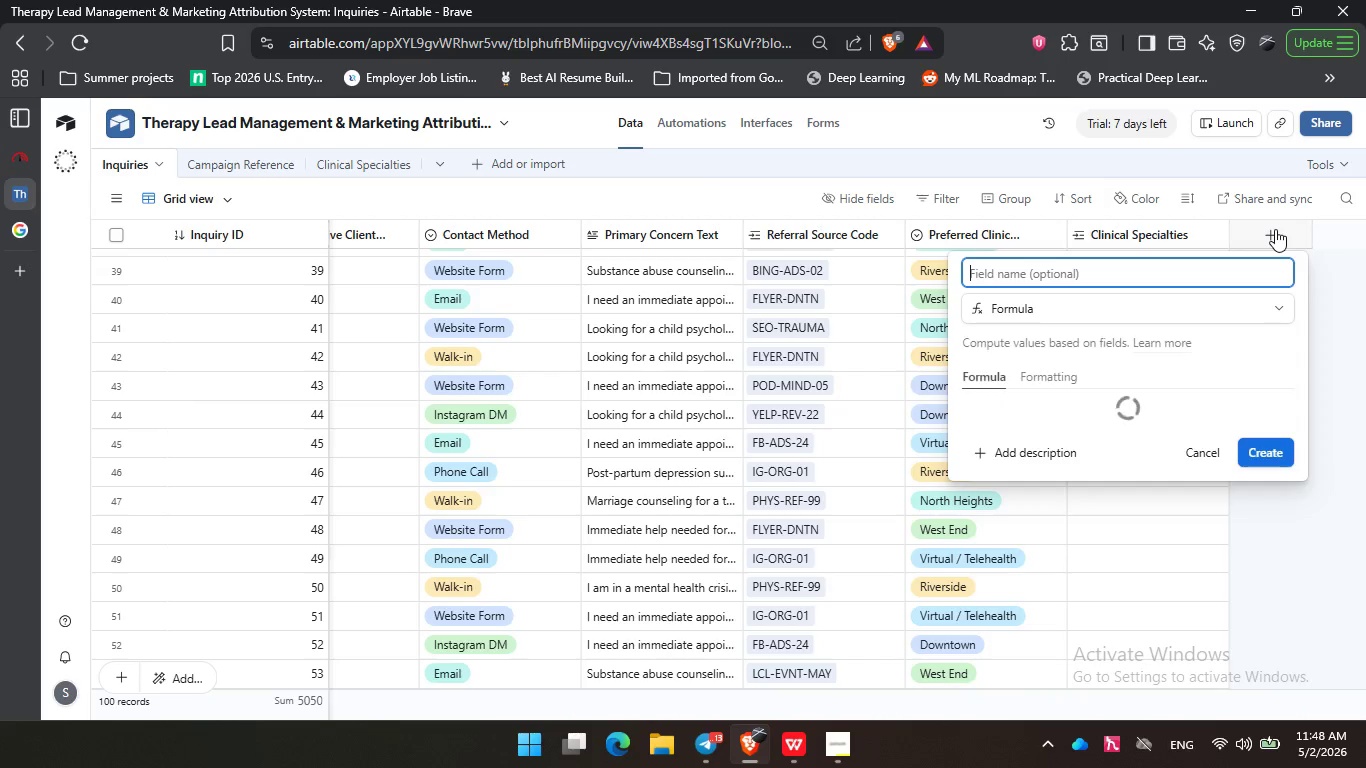 
key(Enter)
 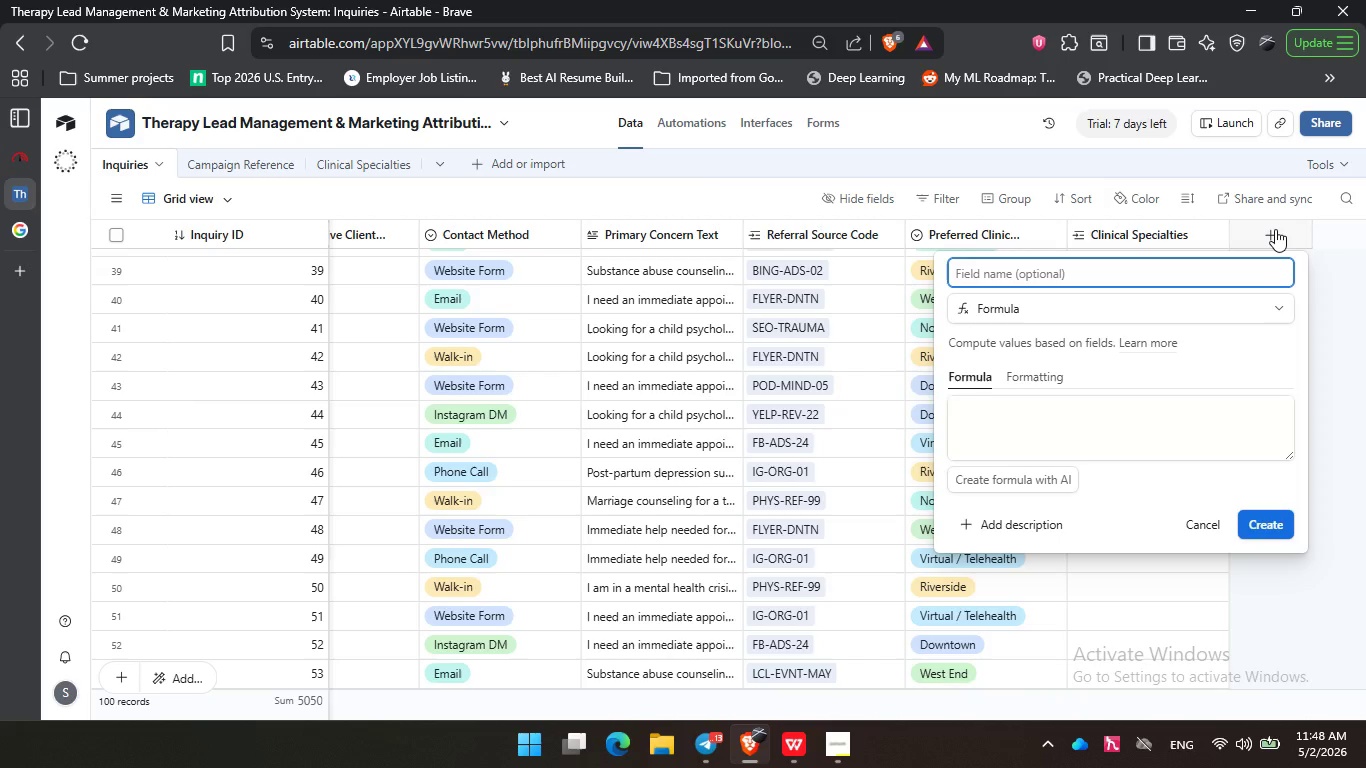 
wait(6.88)
 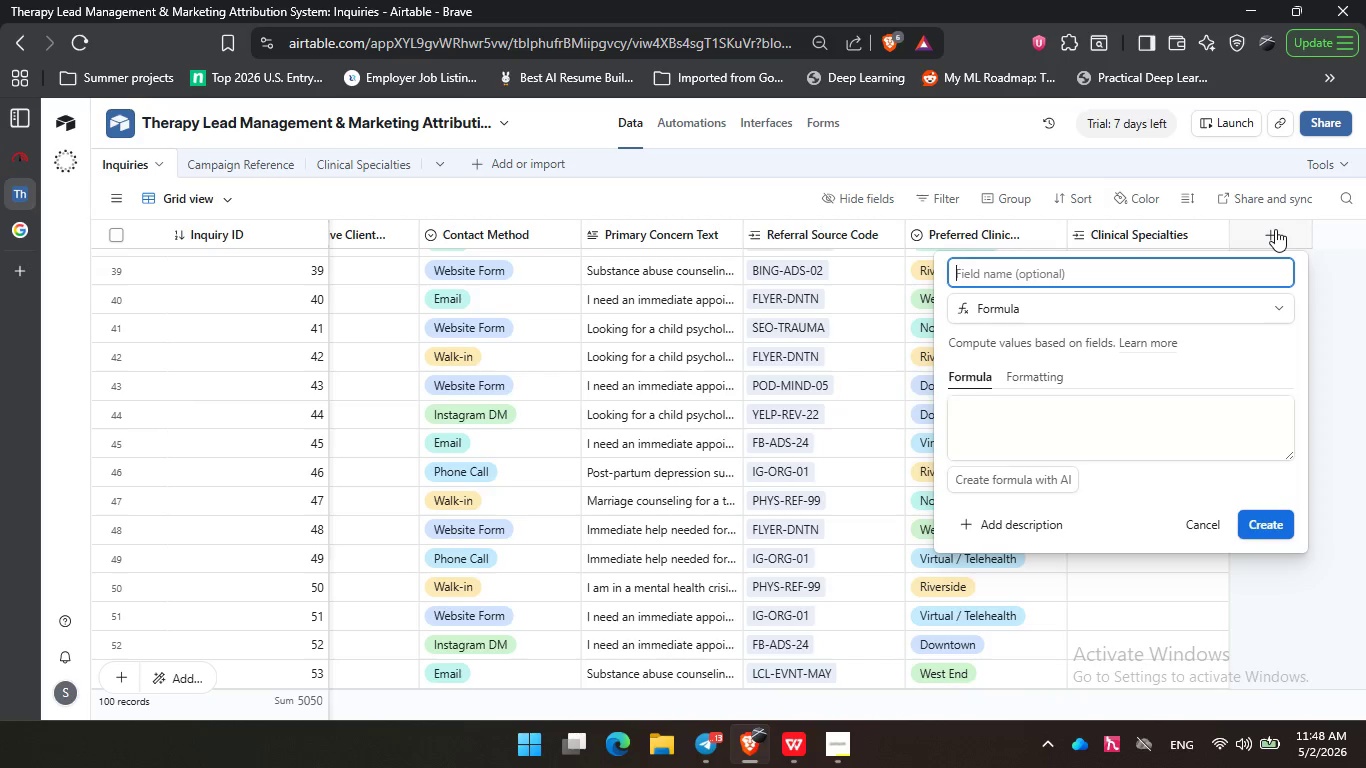 
type(Suggested Speciality)
key(Backspace)
key(Backspace)
key(Backspace)
type(ty )
key(Backspace)
 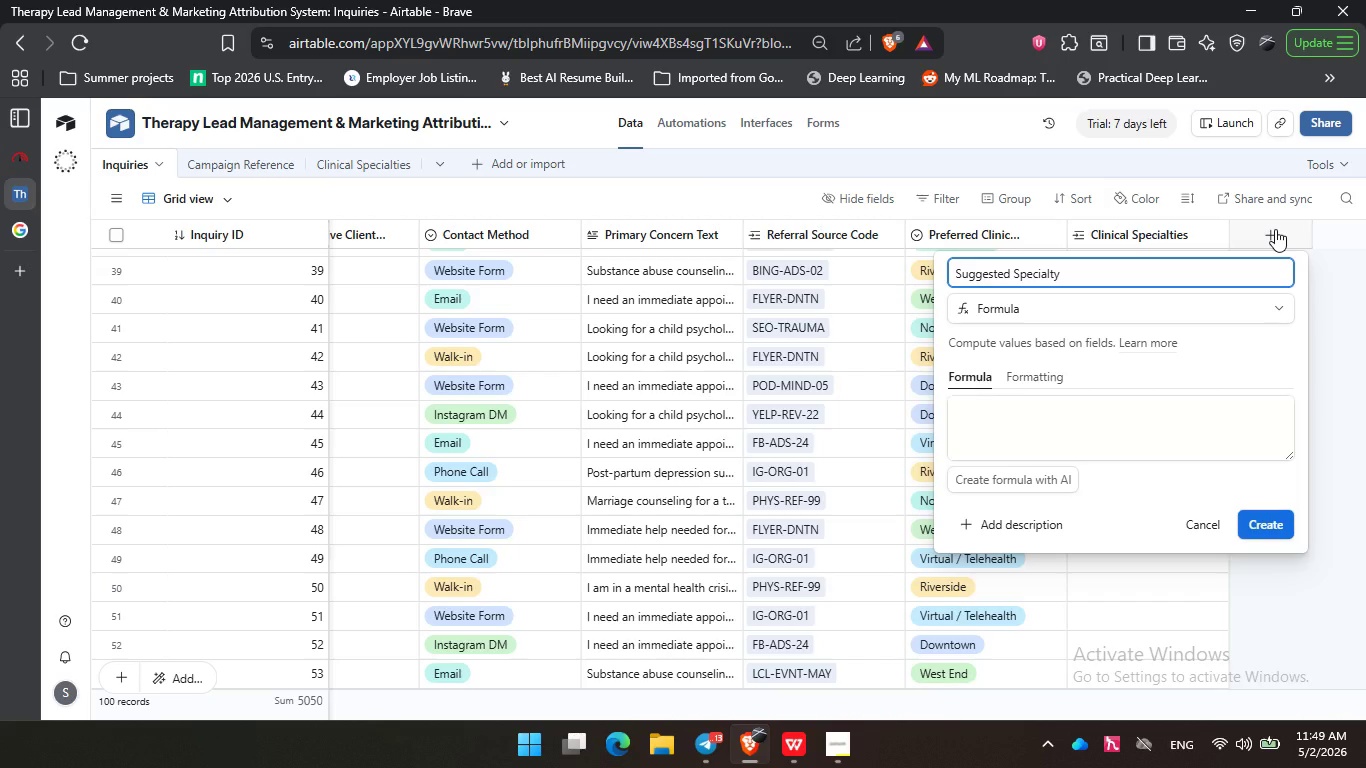 
left_click([1053, 418])
 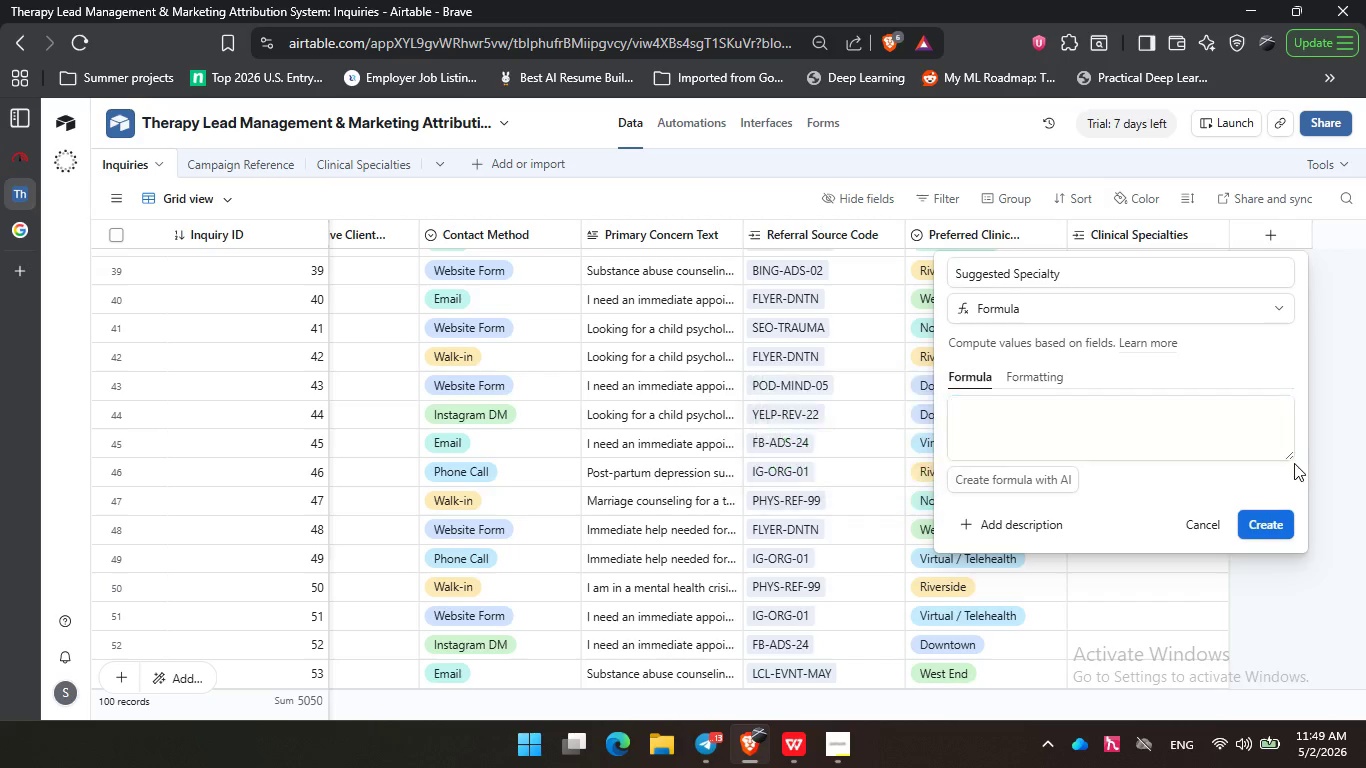 
left_click_drag(start_coordinate=[1294, 456], to_coordinate=[1294, 472])
 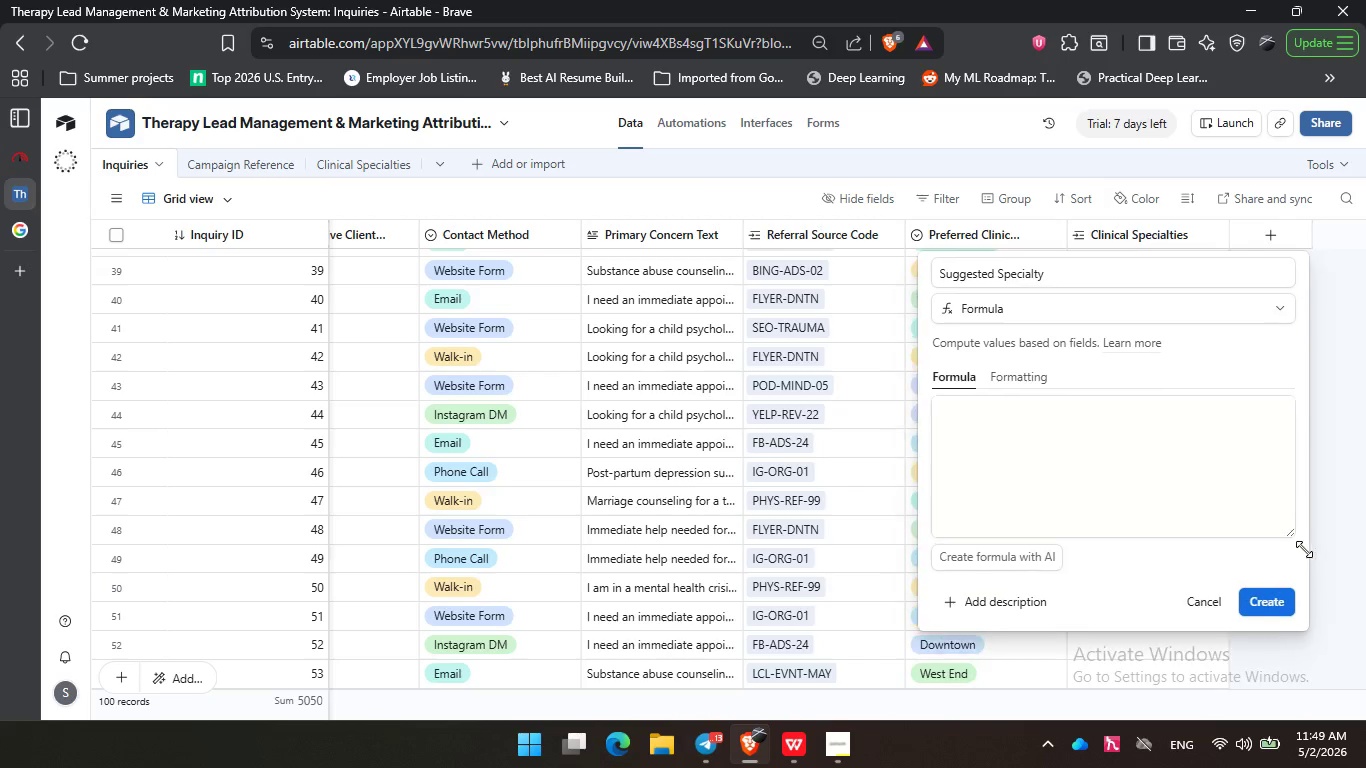 
left_click_drag(start_coordinate=[1283, 456], to_coordinate=[1325, 641])
 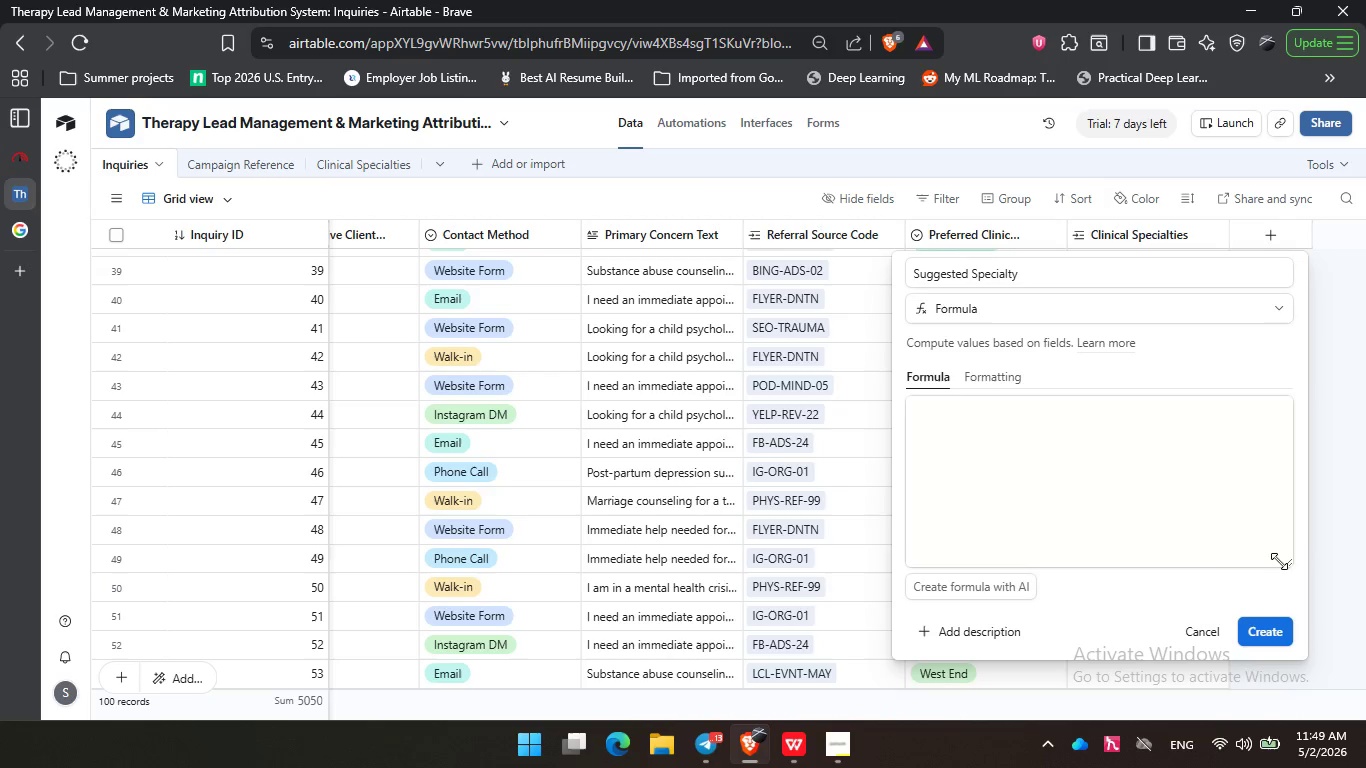 
left_click_drag(start_coordinate=[1279, 561], to_coordinate=[1365, 610])
 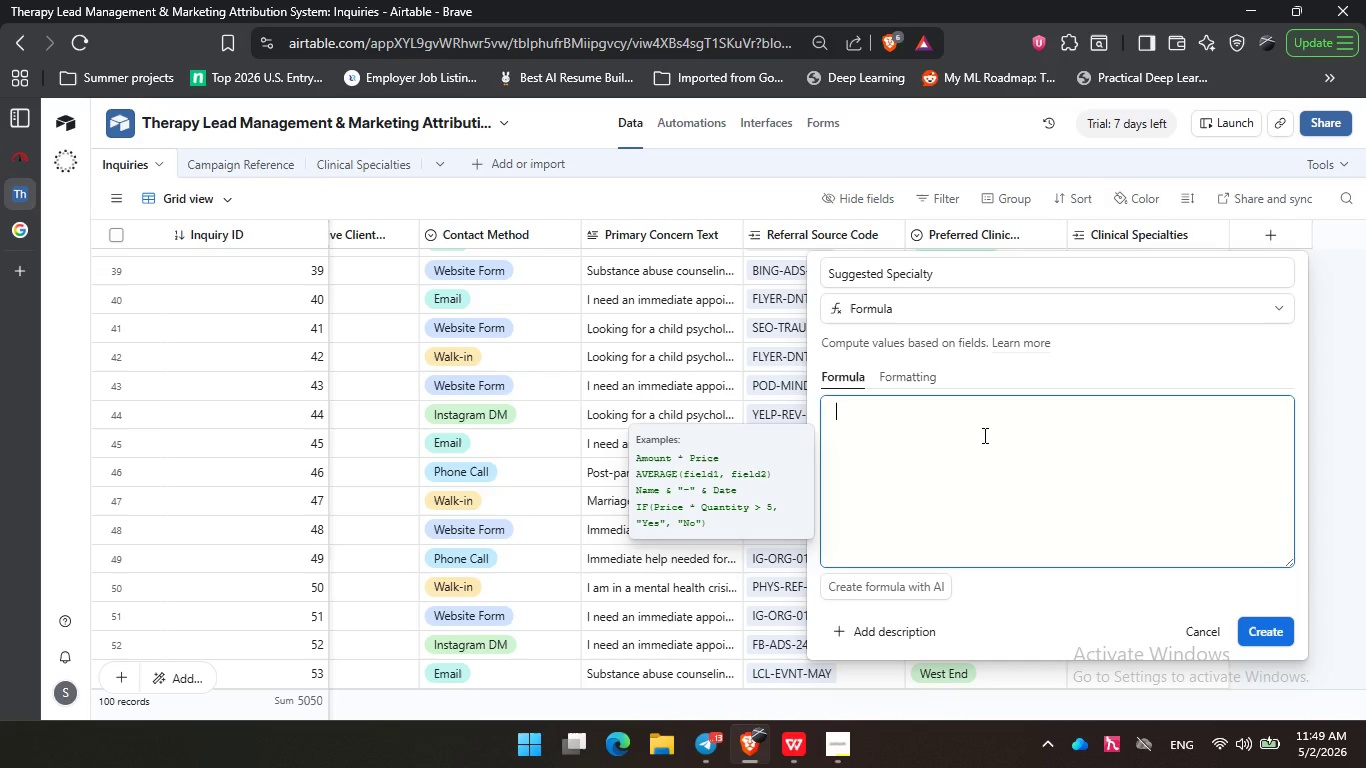 
left_click([983, 435])
 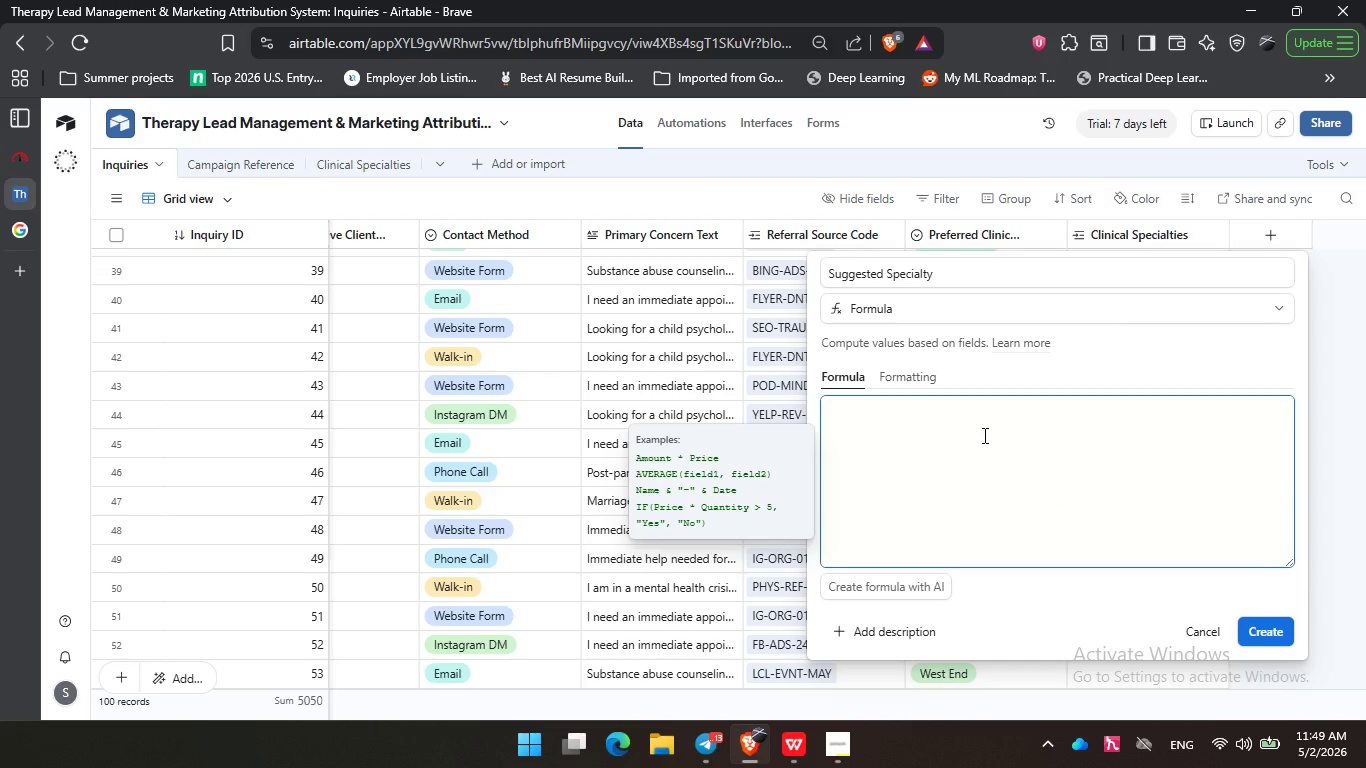 
type(if)
 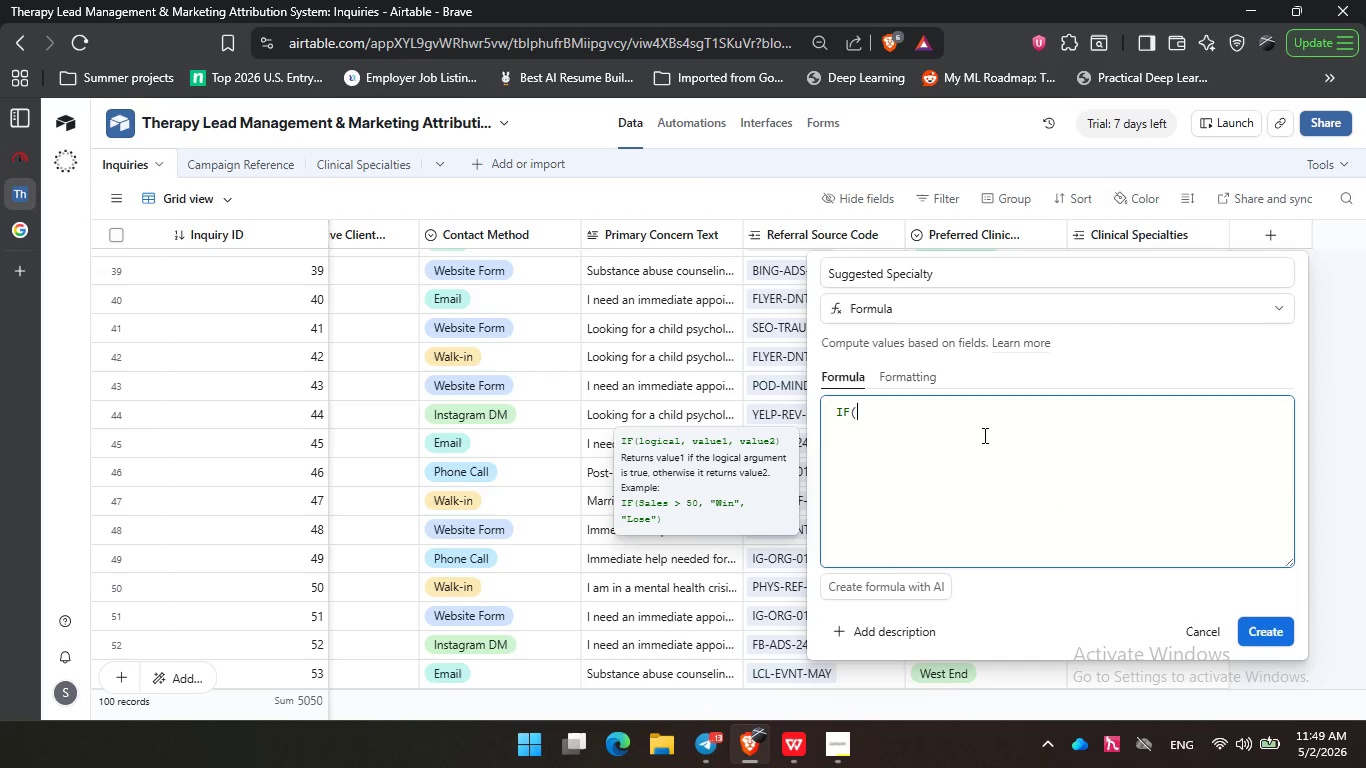 
key(Enter)
 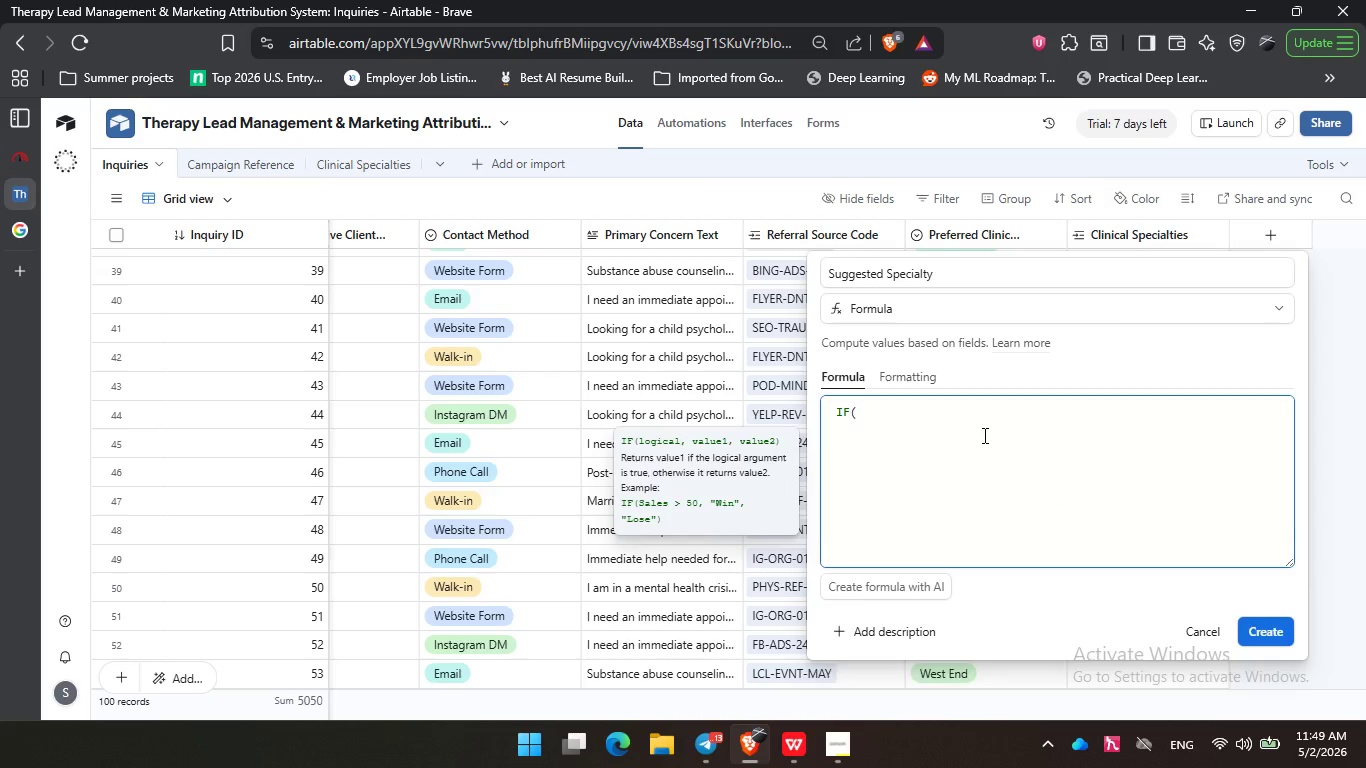 
key(Enter)
 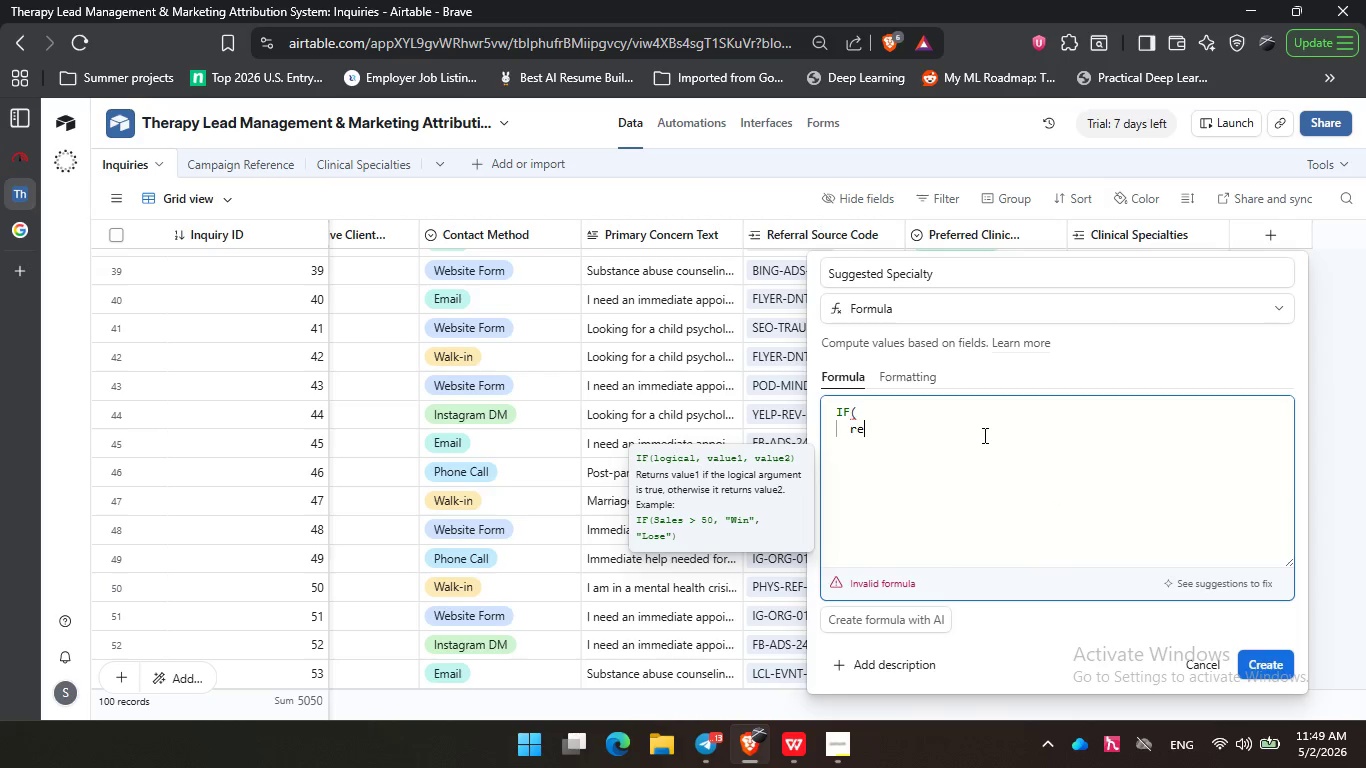 
type(reg)
 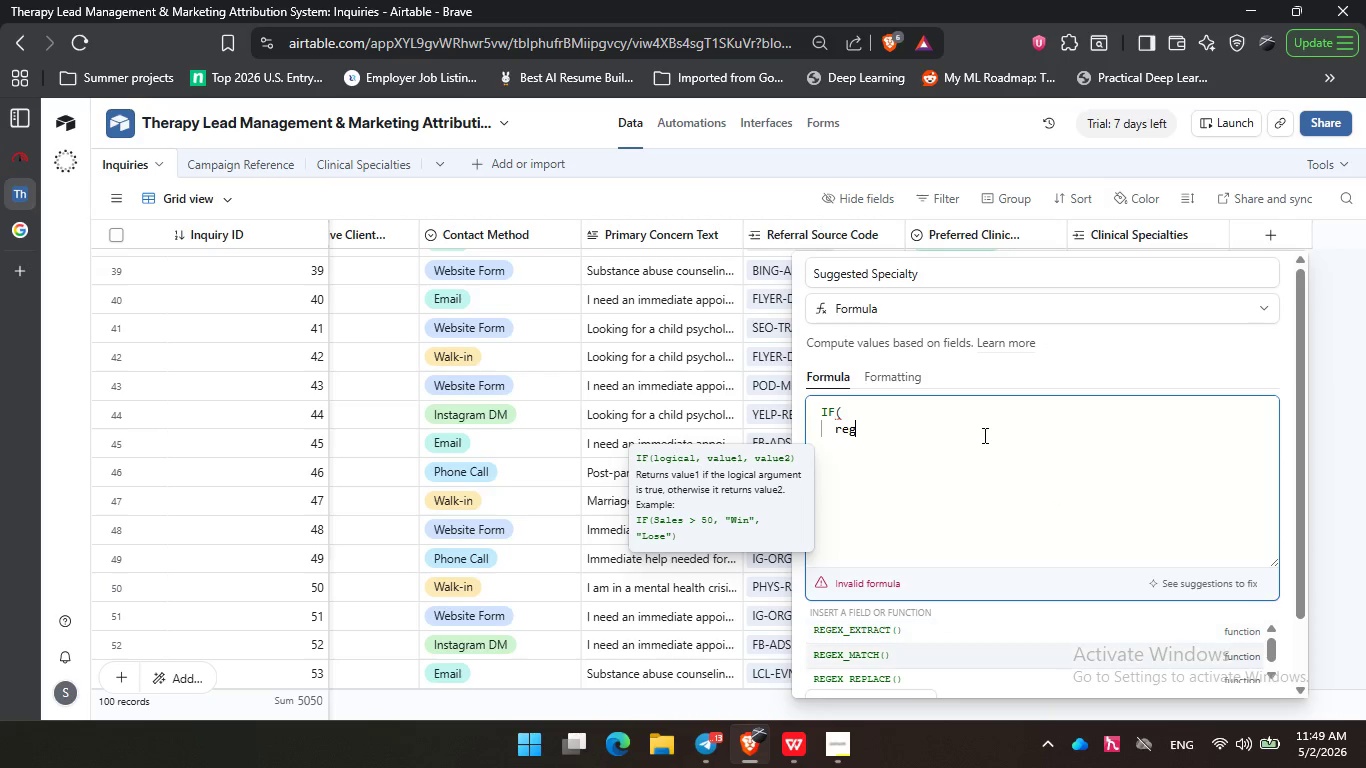 
key(ArrowDown)
 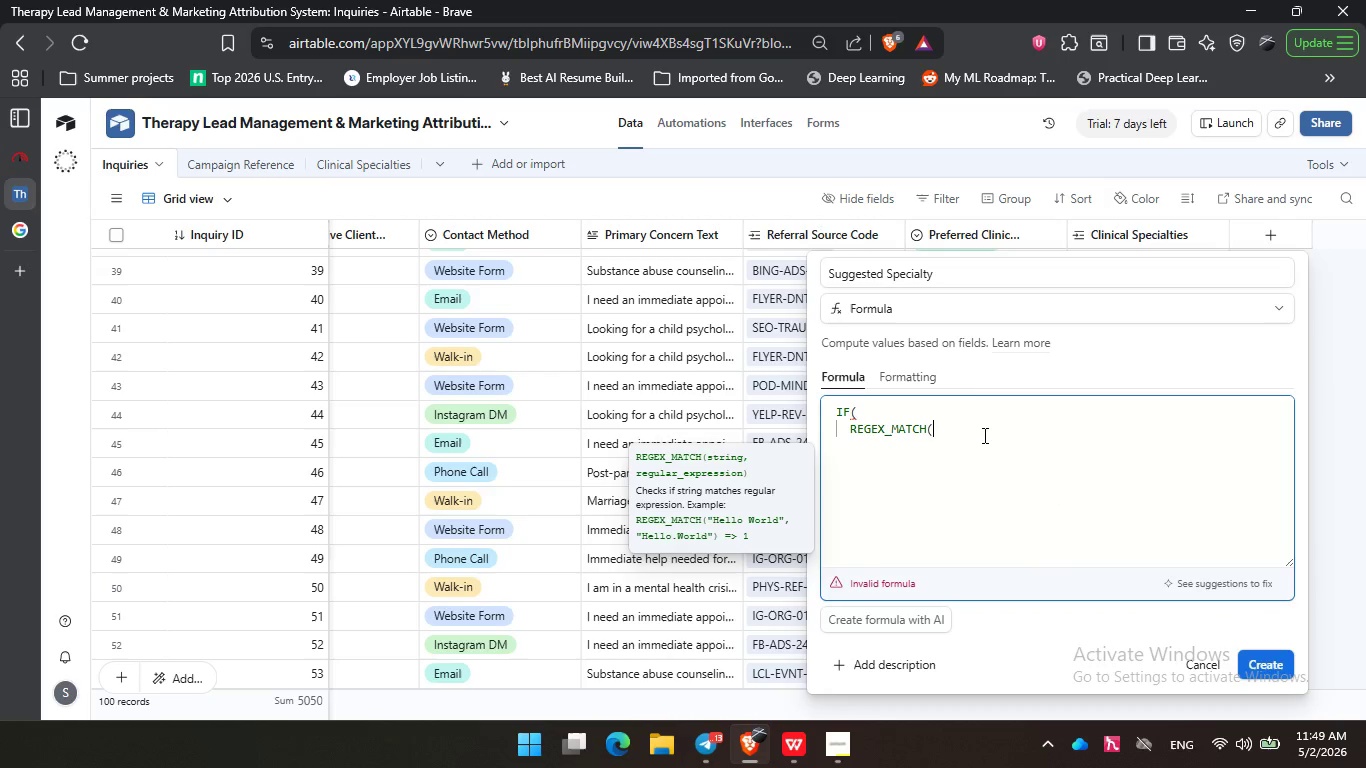 
key(Enter)
 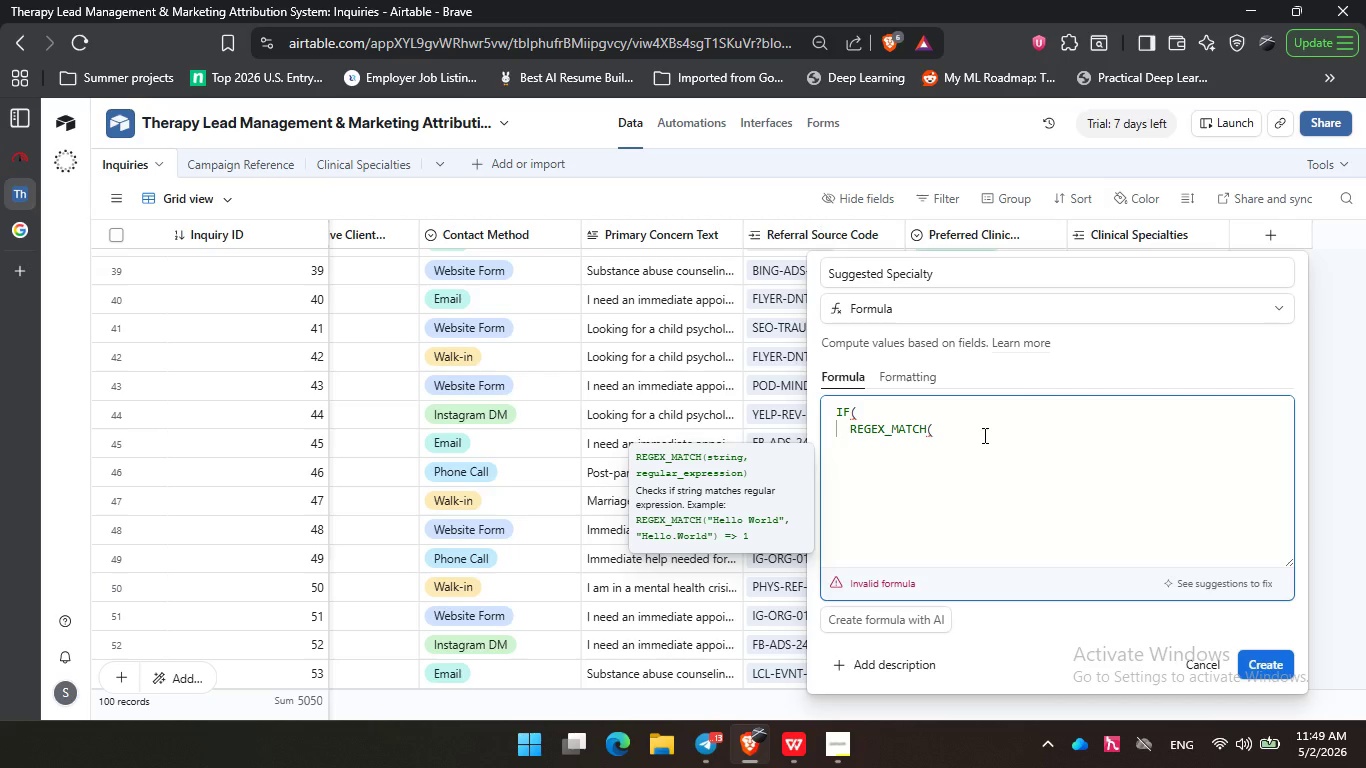 
type(low)
 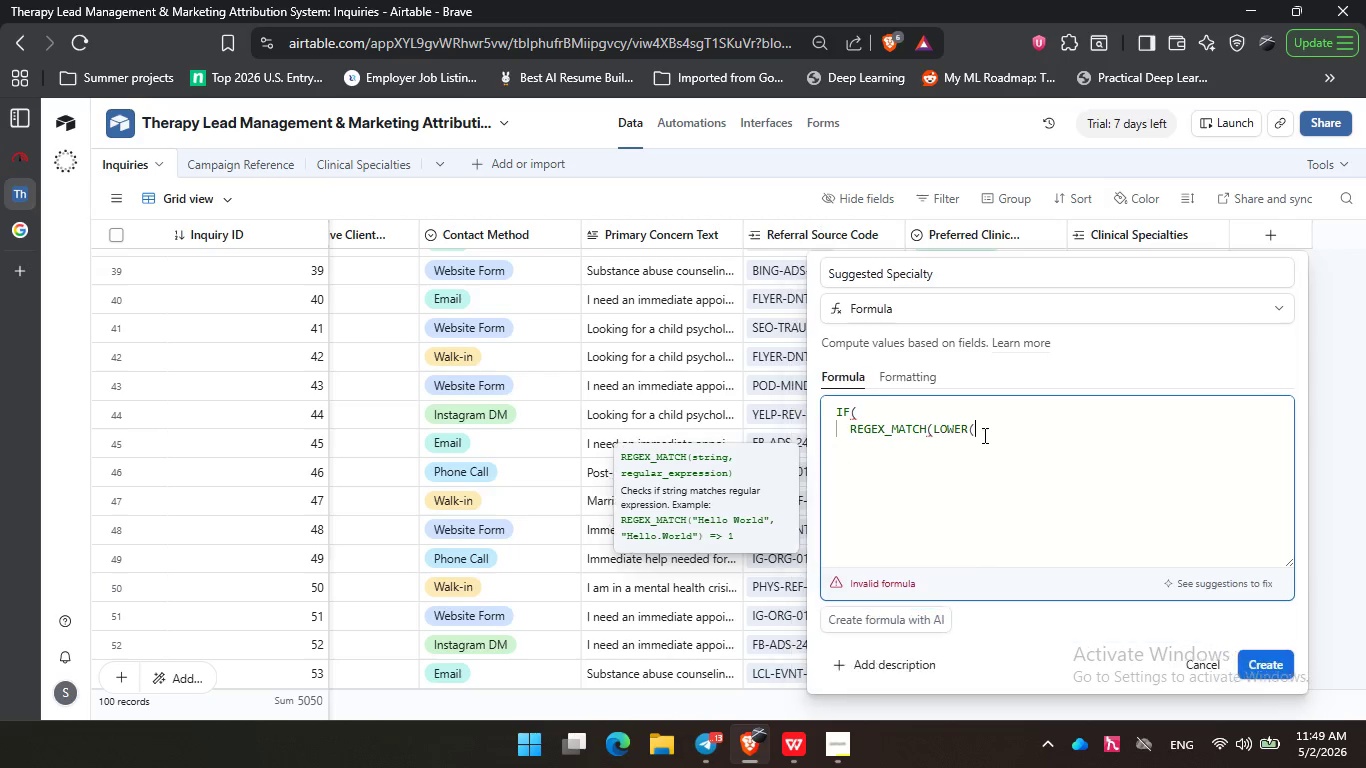 
key(Enter)
 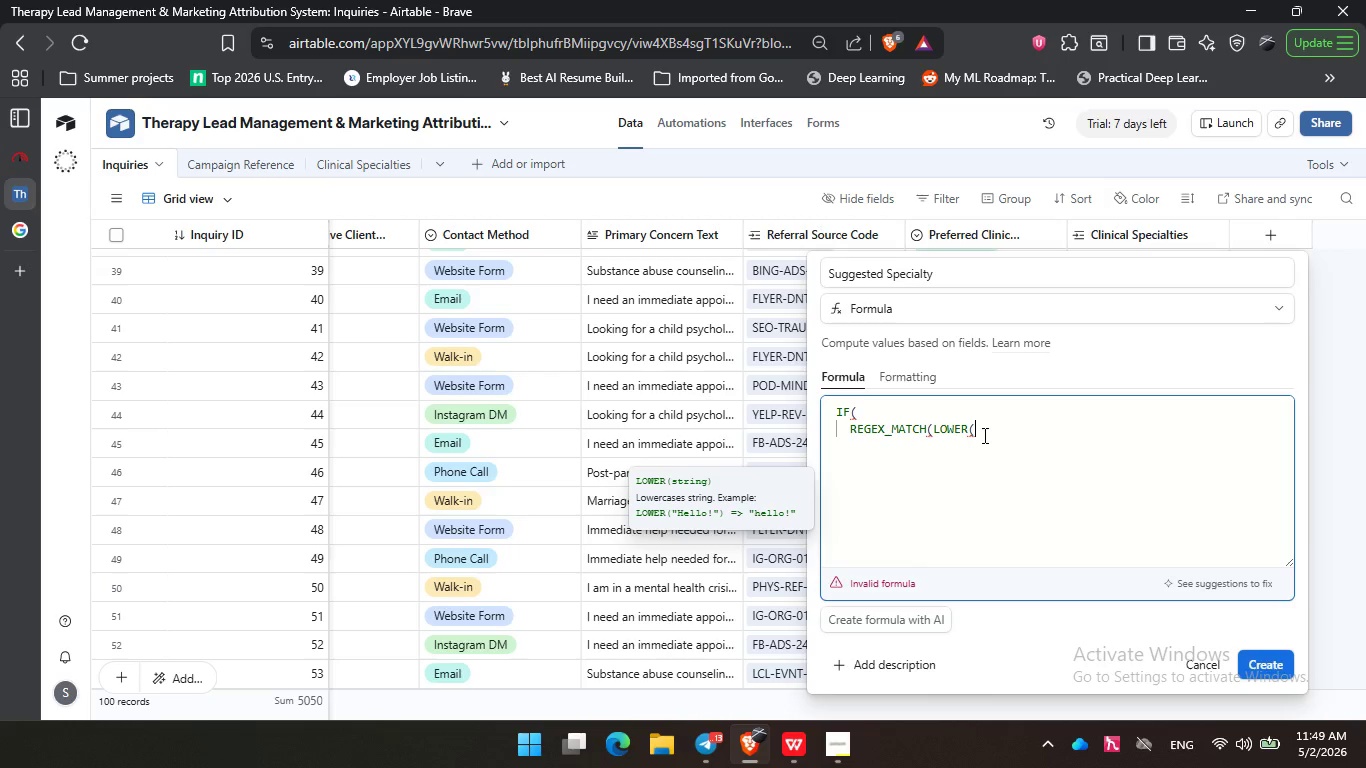 
wait(6.23)
 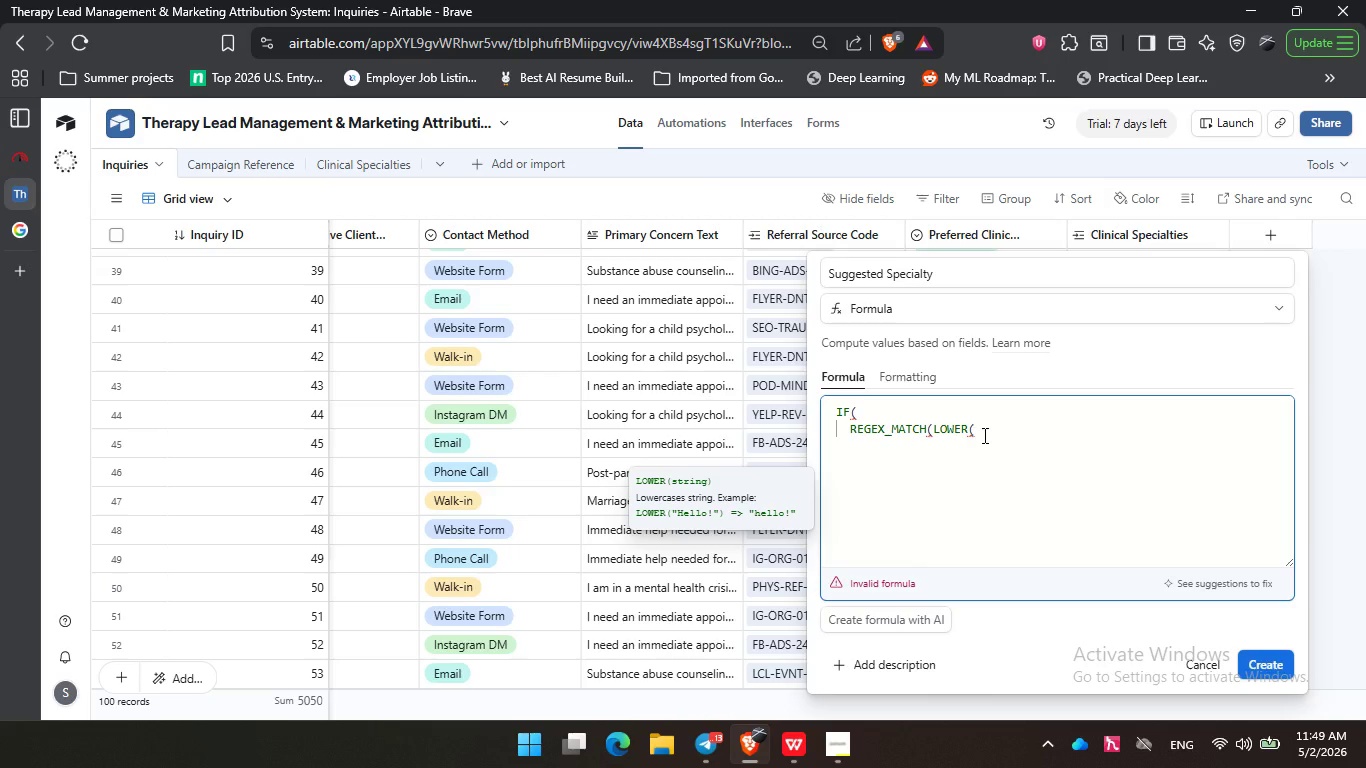 
key(Enter)
 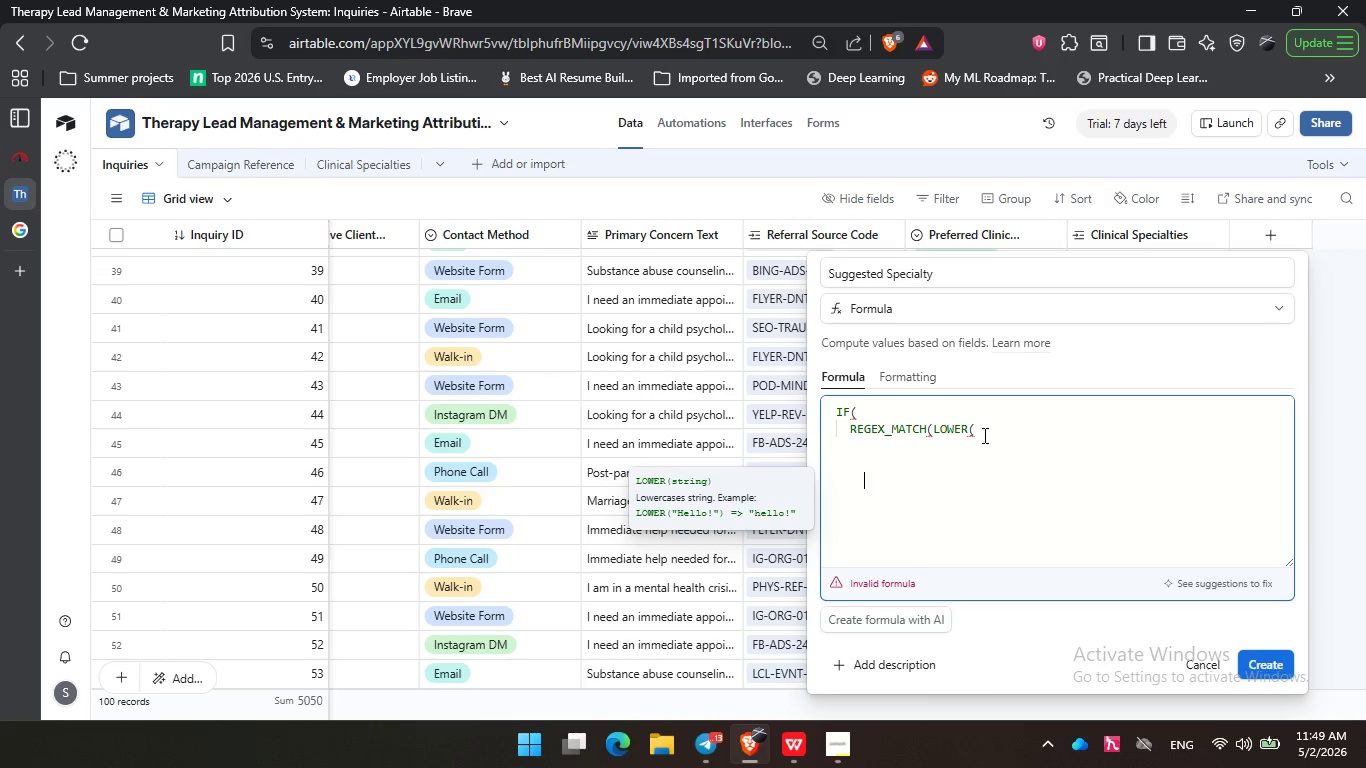 
key(Enter)
 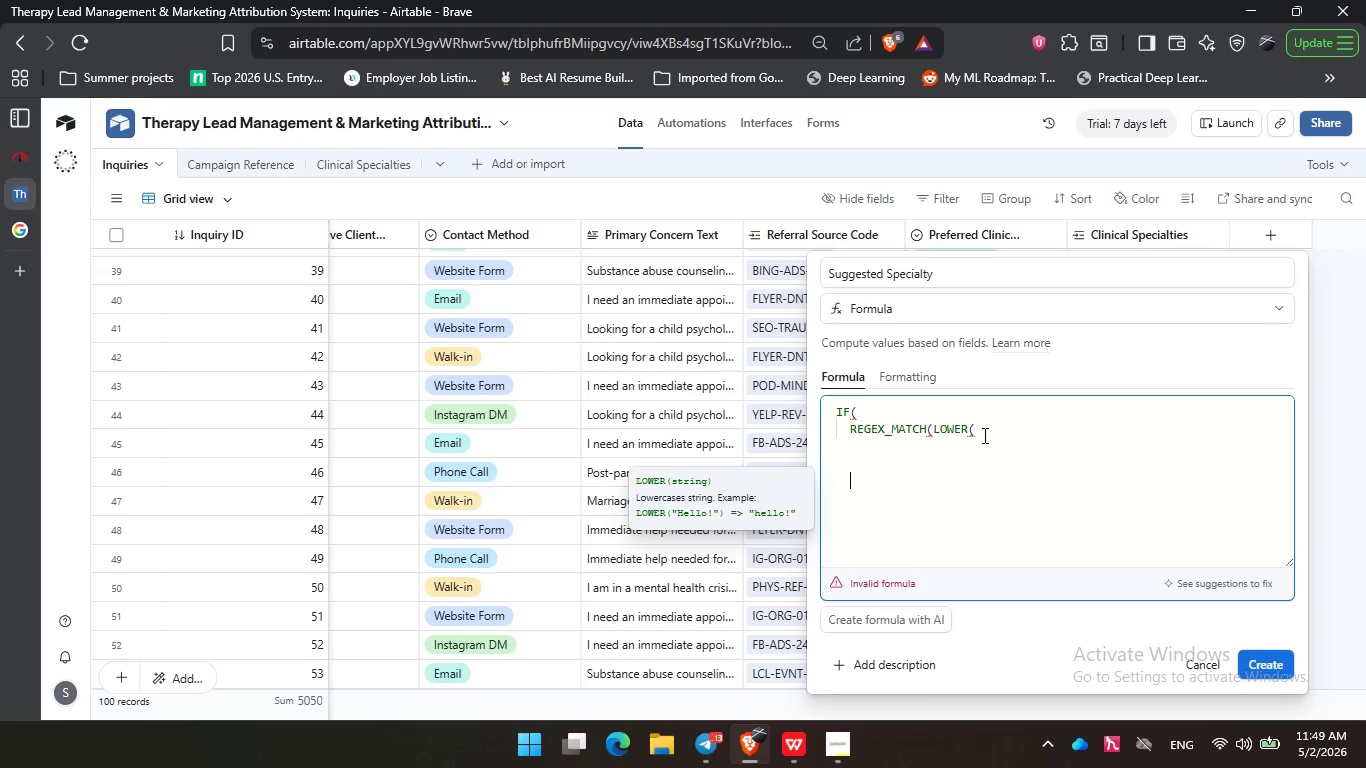 
key(Enter)
 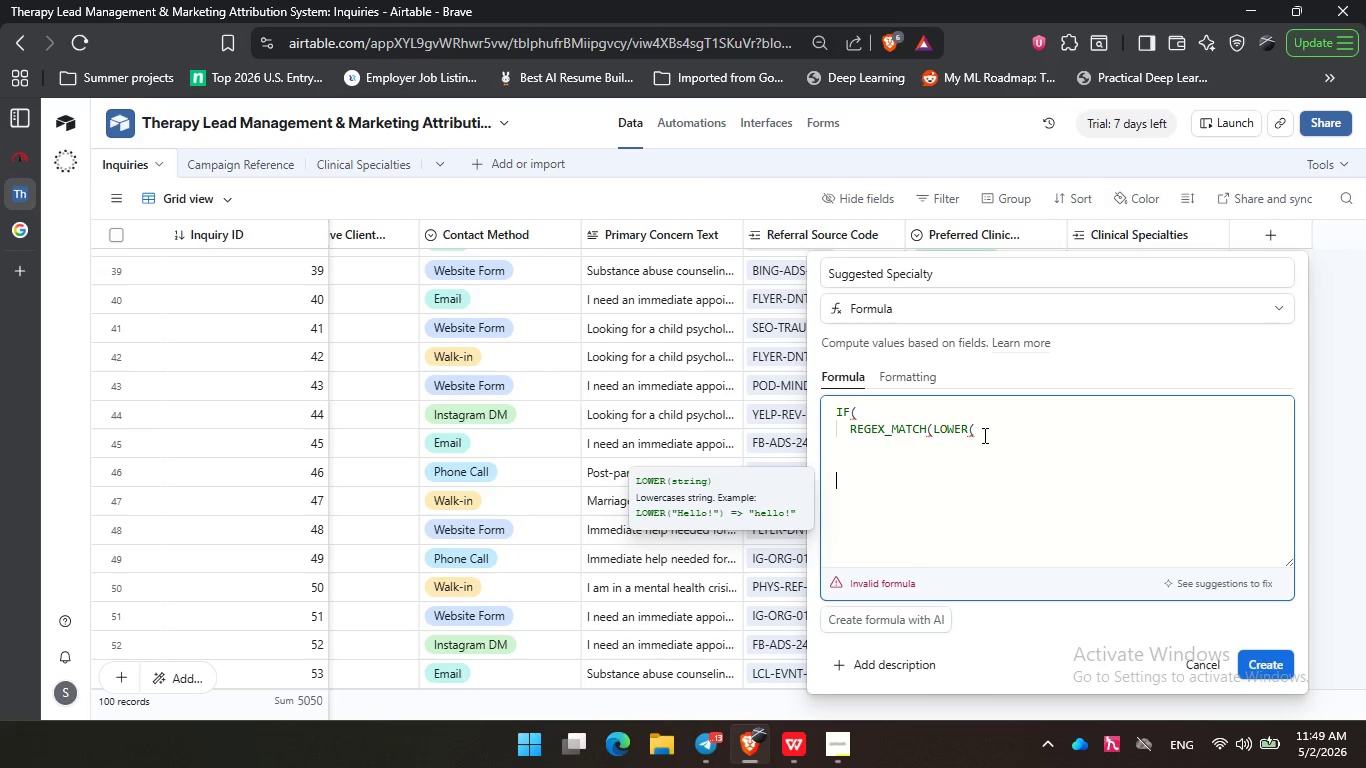 
key(Backspace)
 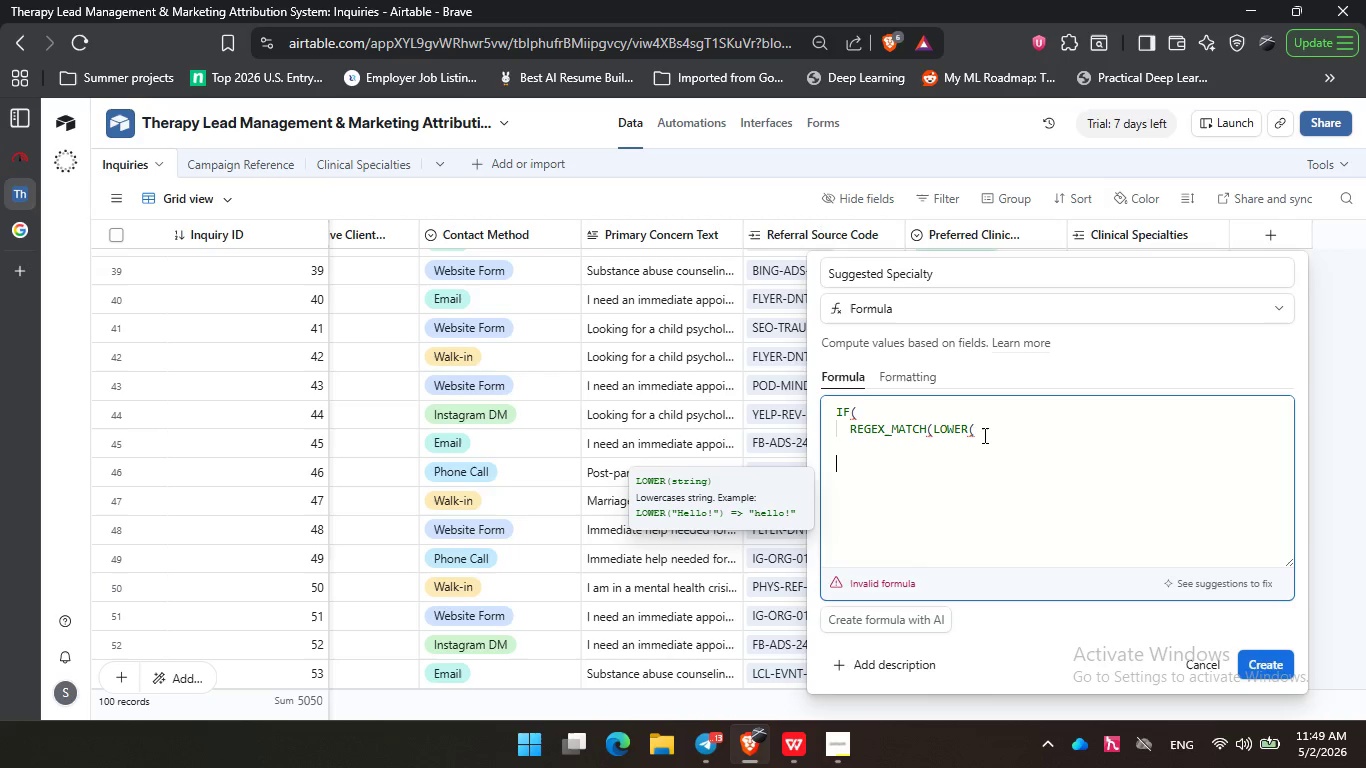 
key(Backspace)
 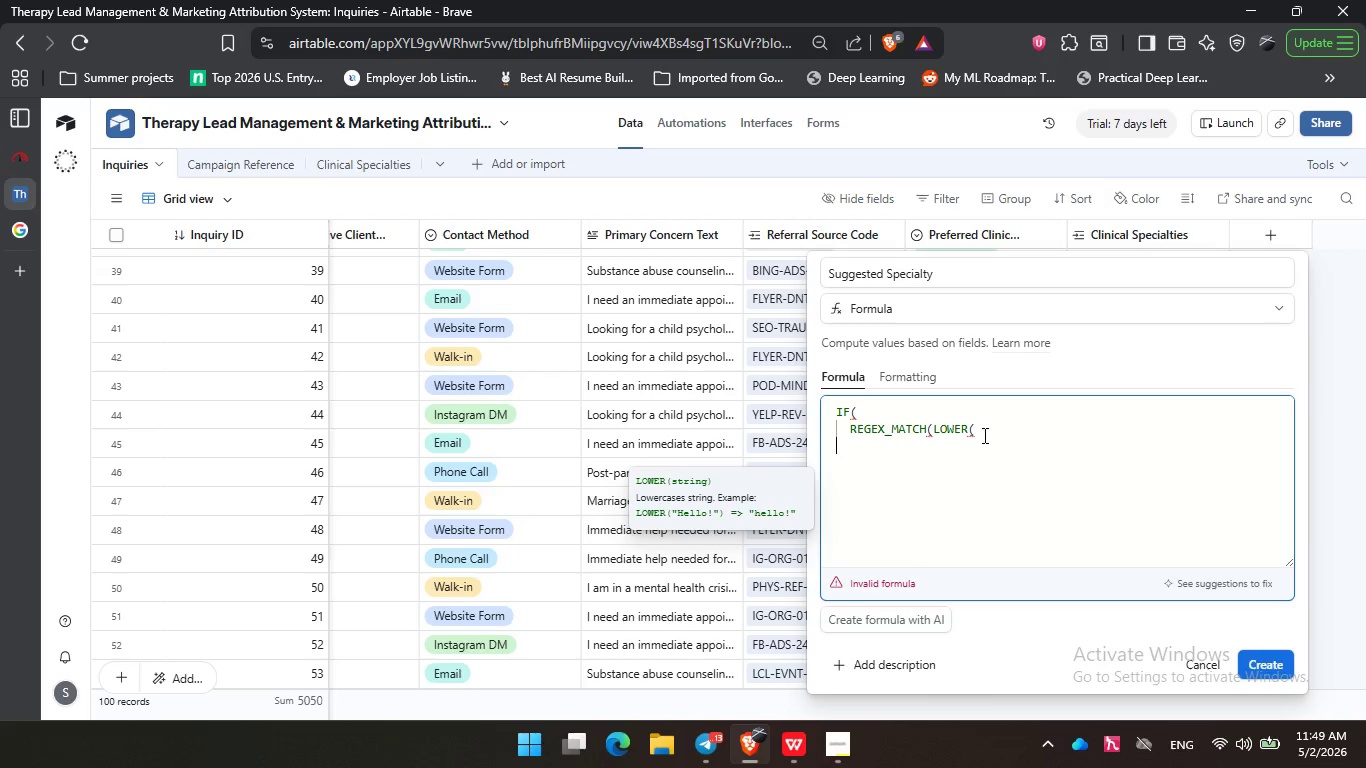 
key(Backspace)
 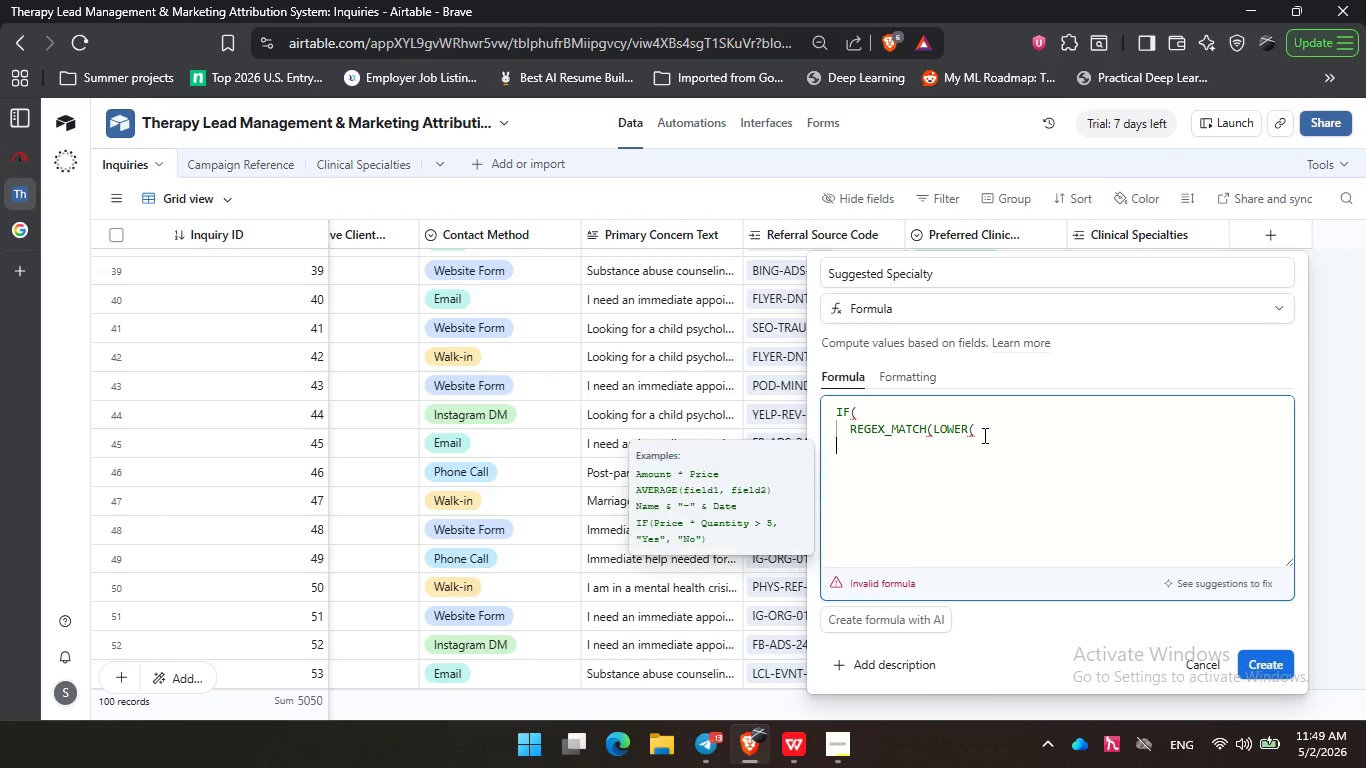 
key(Backspace)
 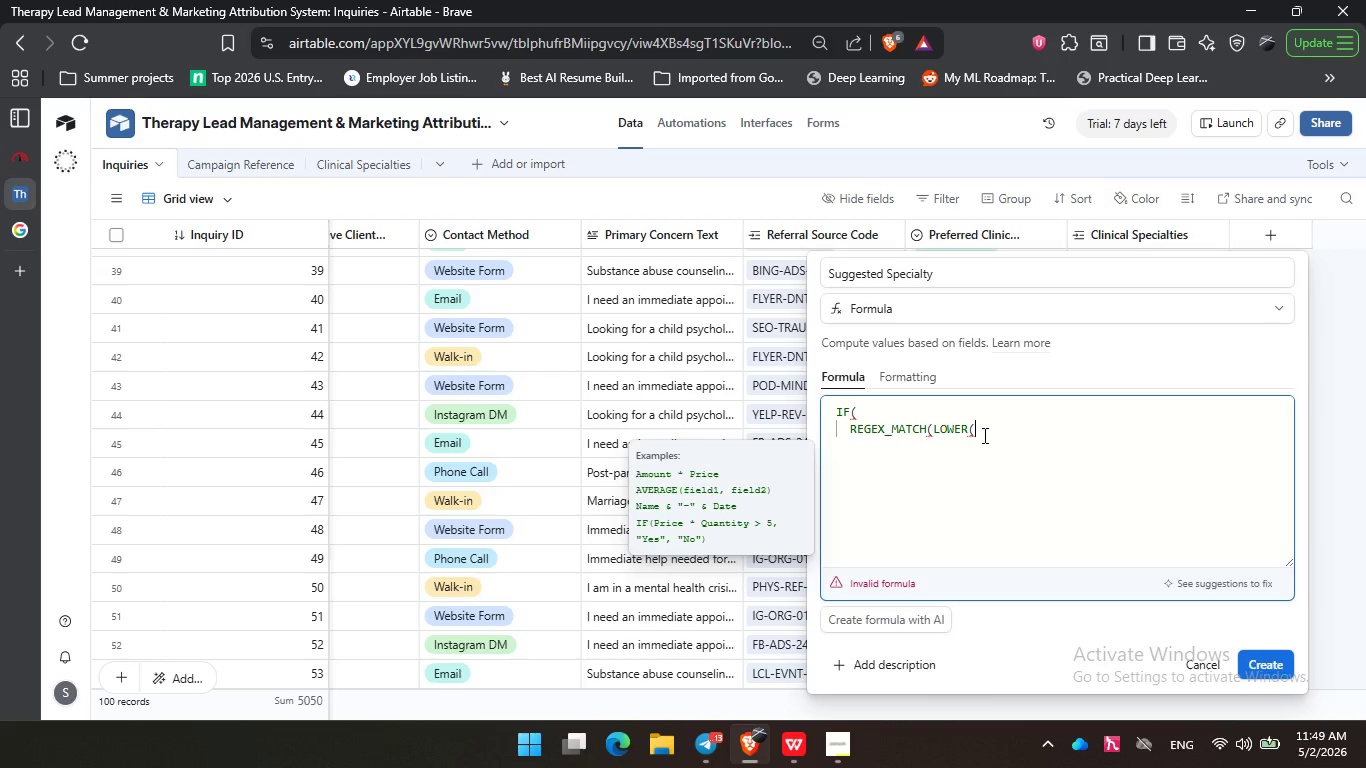 
key(Backspace)
 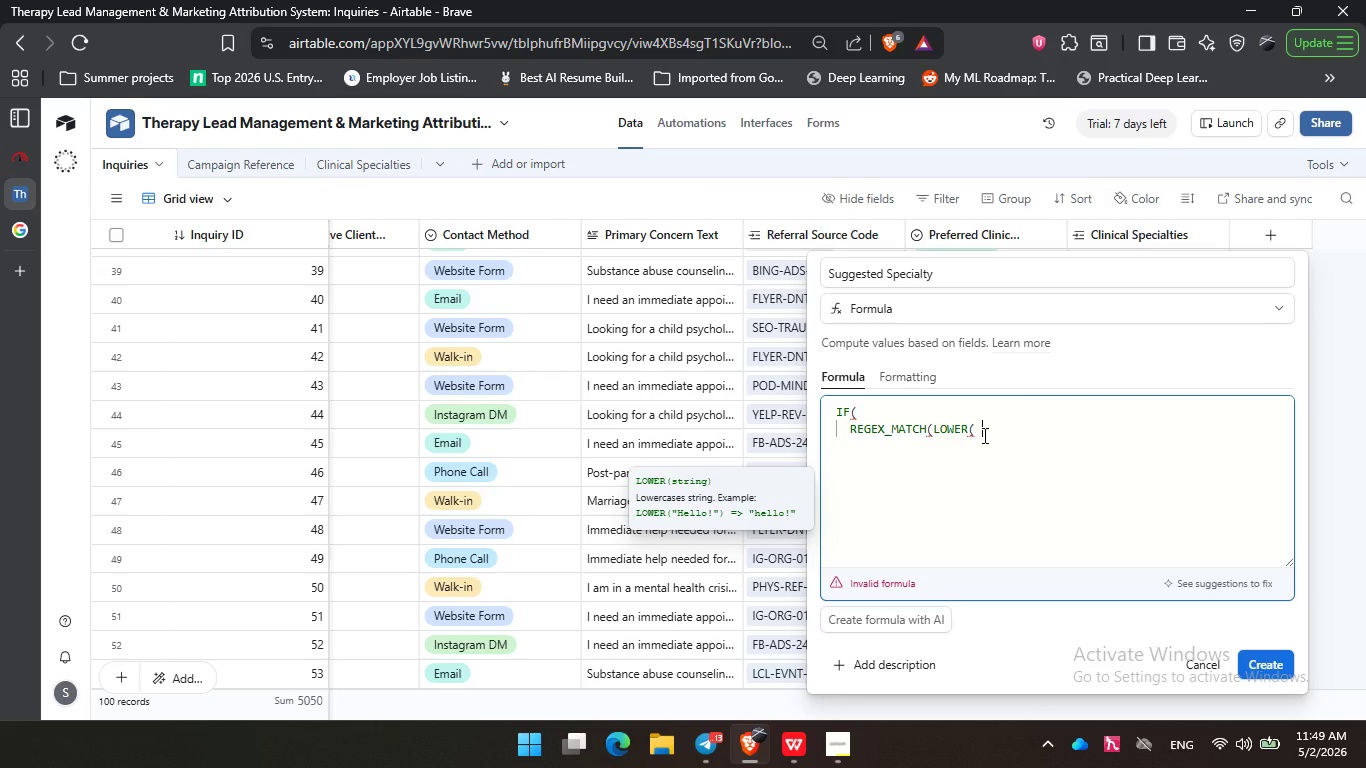 
key(Space)
 